 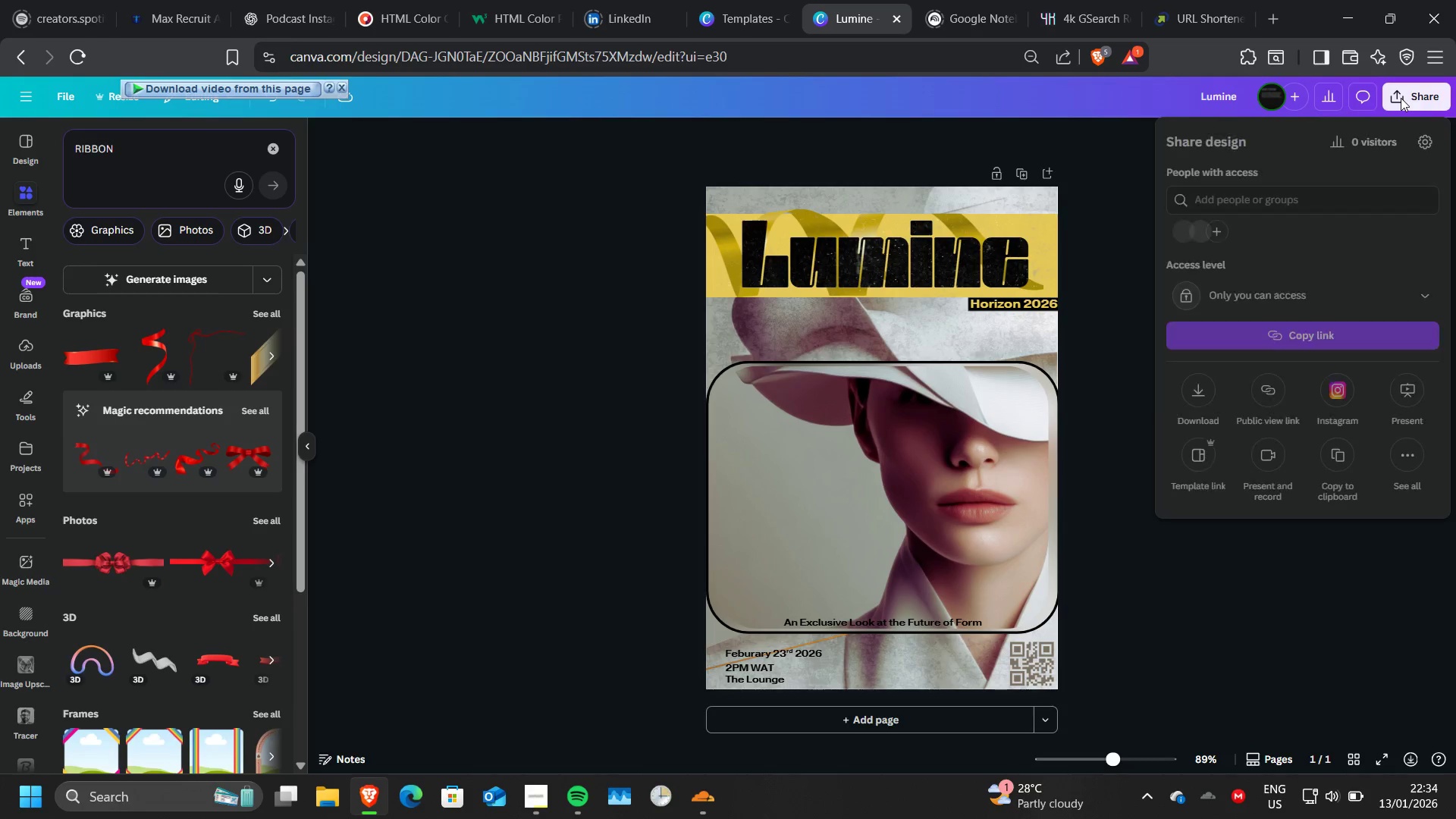 
left_click([1203, 394])
 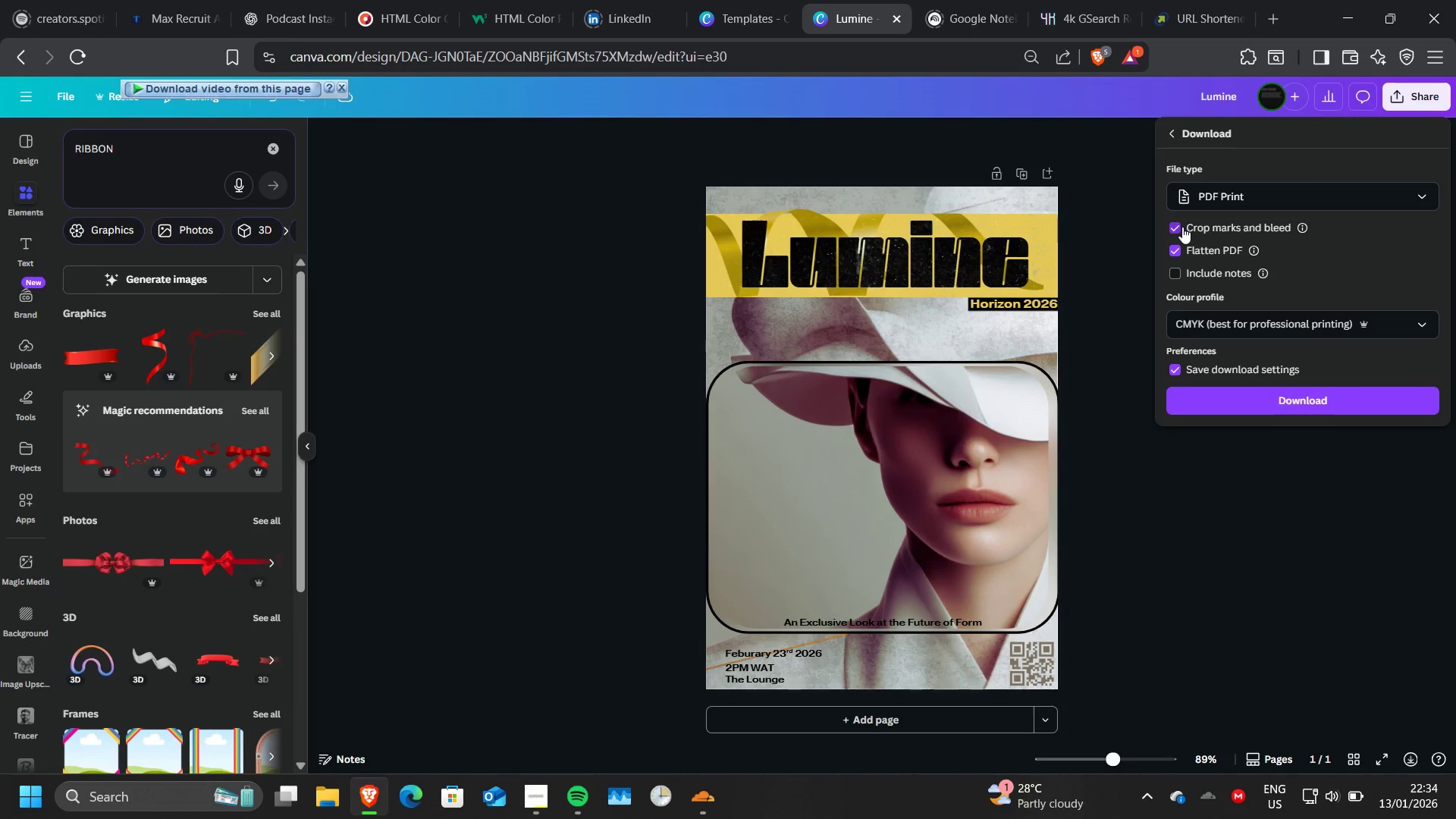 
left_click([1182, 227])
 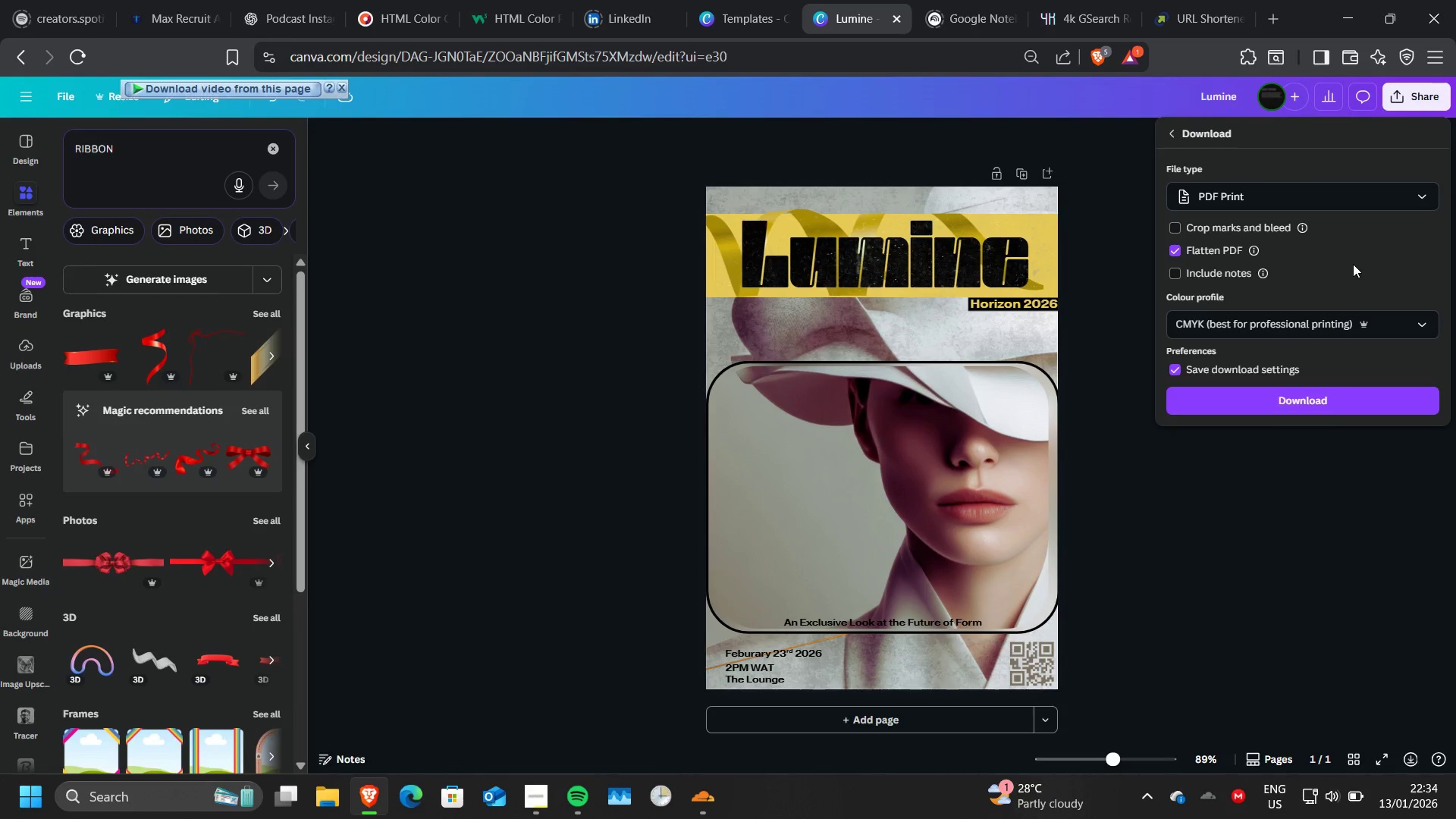 
left_click([1185, 224])
 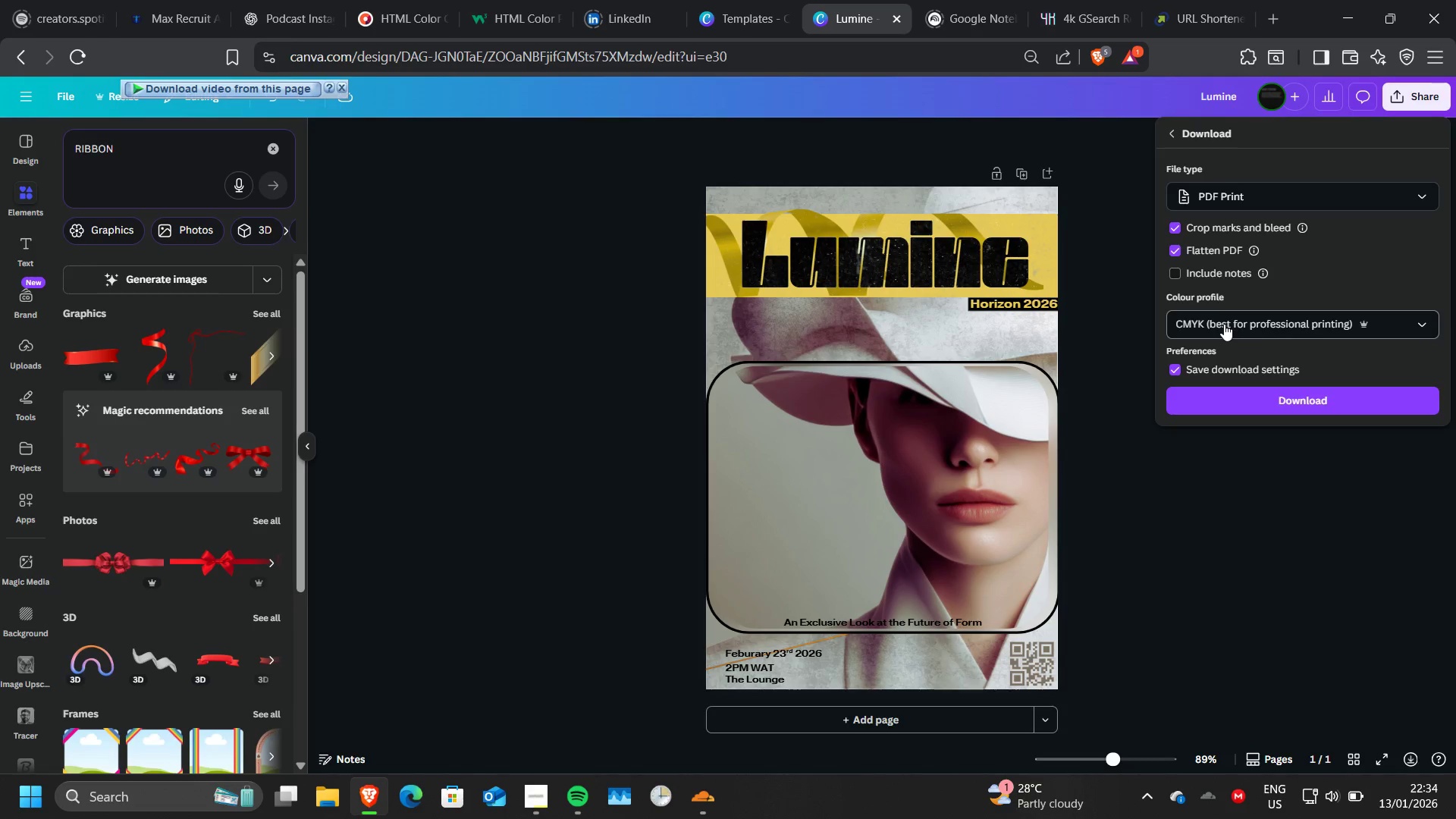 
wait(15.18)
 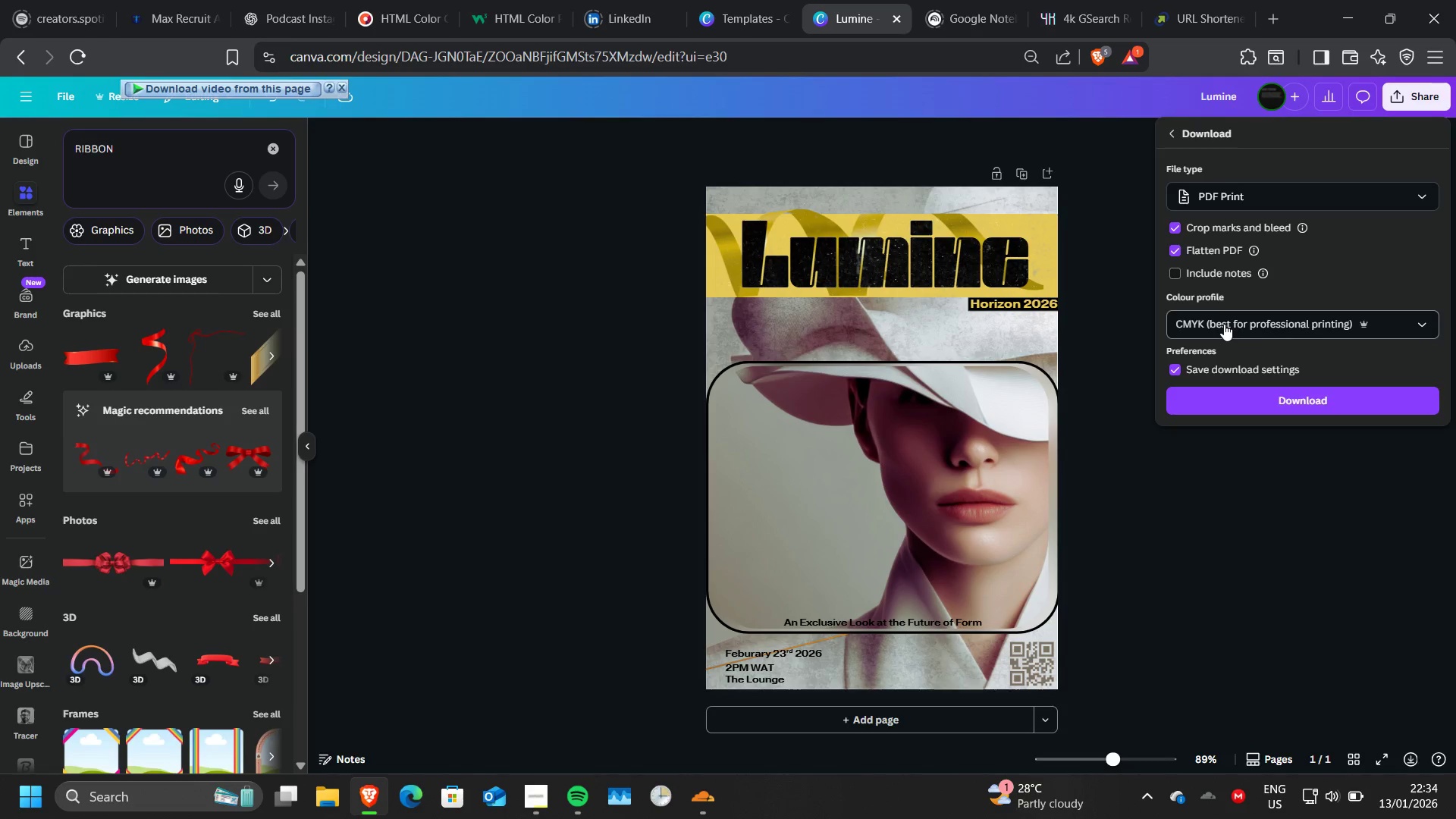 
mouse_move([1261, 237])
 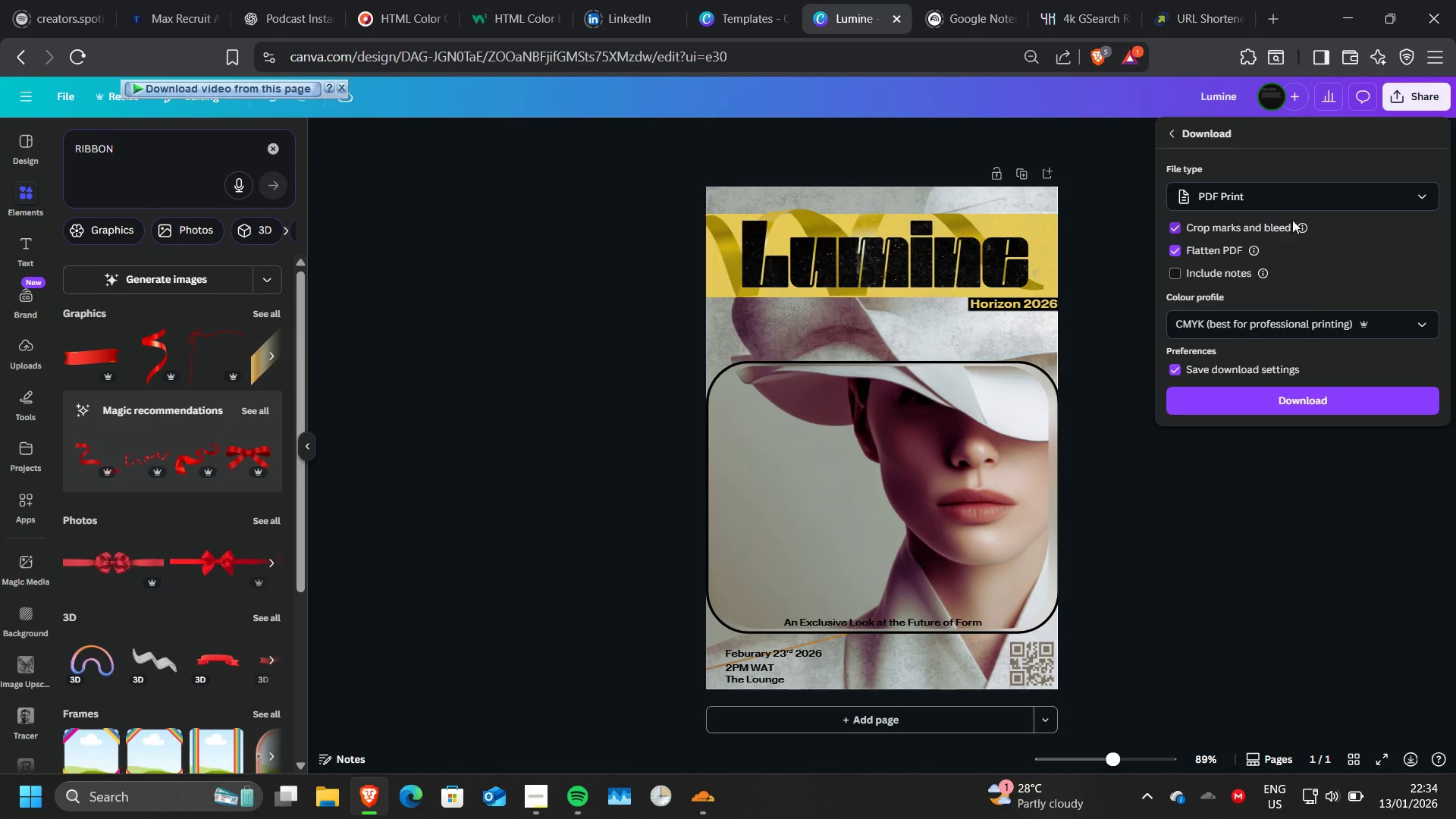 
mouse_move([1277, 226])
 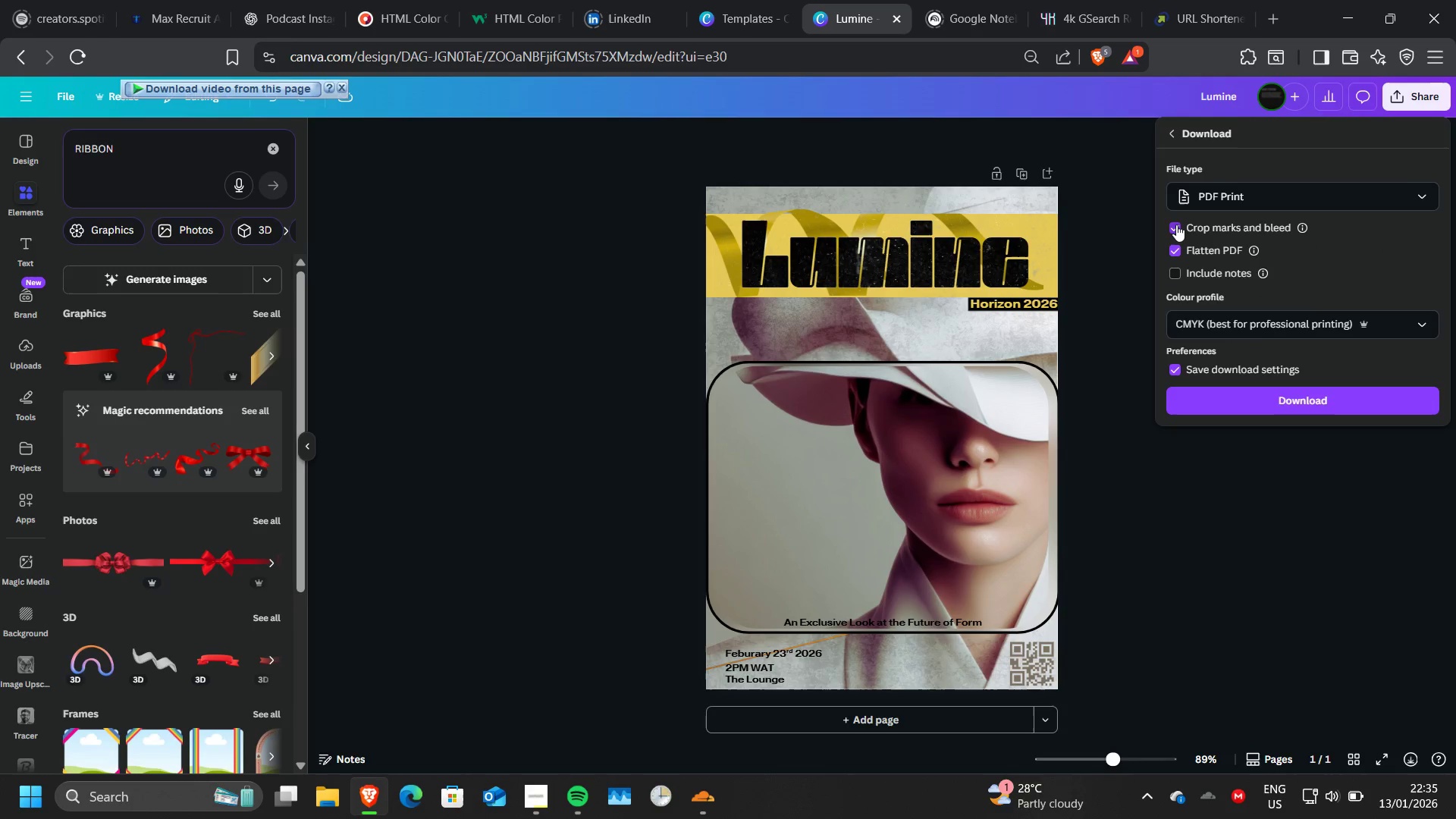 
left_click([1176, 224])
 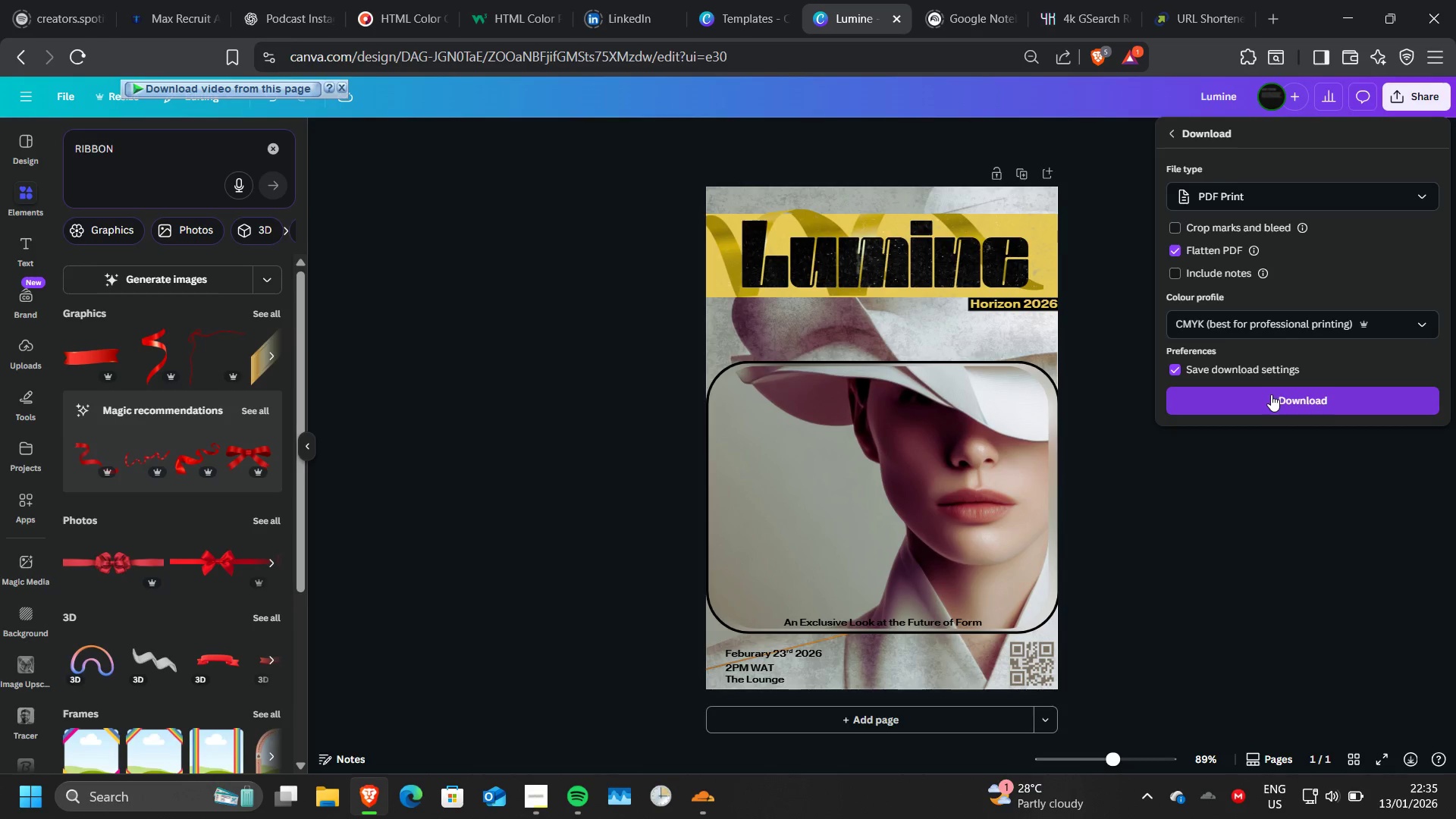 
left_click([1271, 394])
 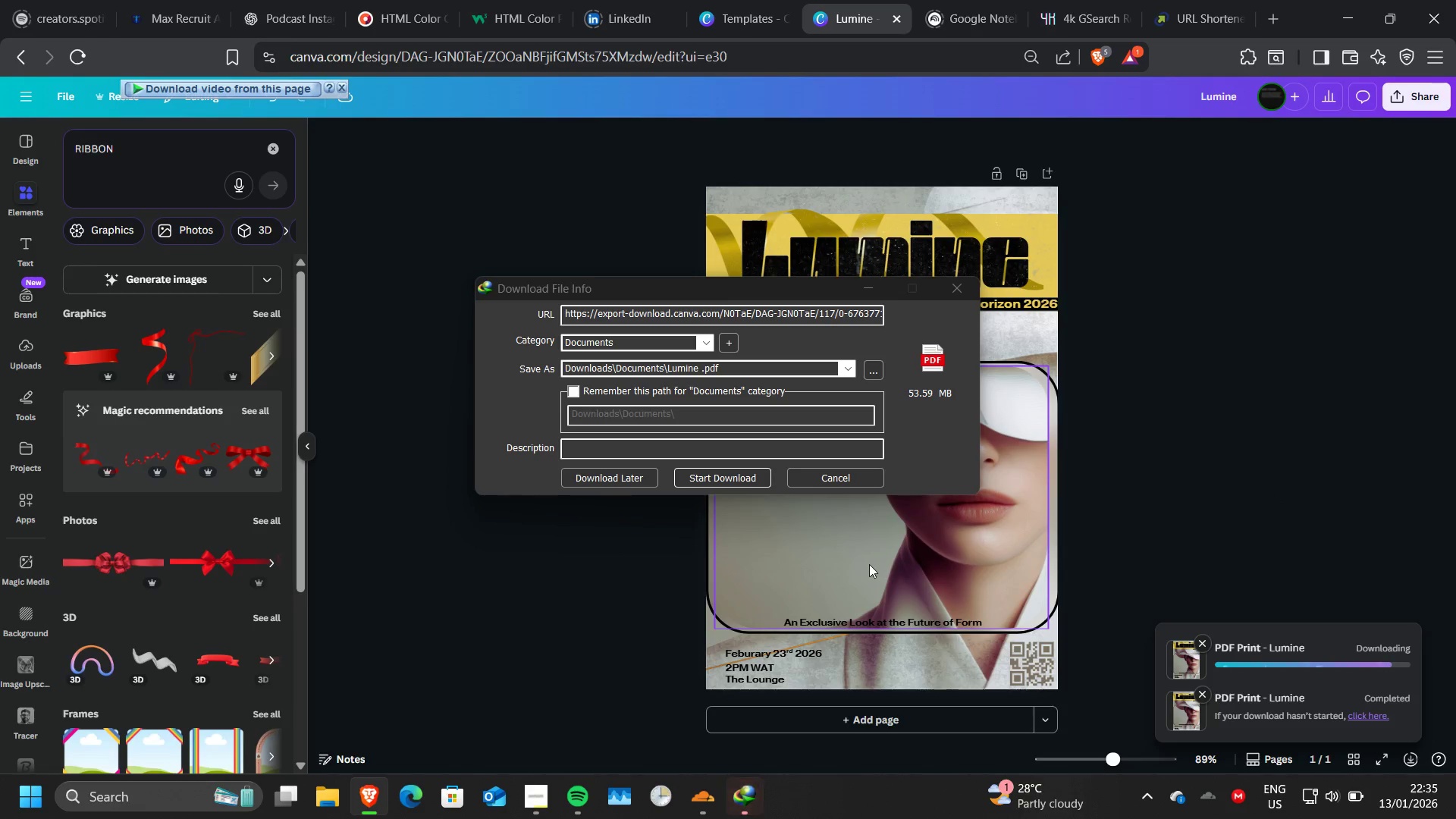 
wait(19.66)
 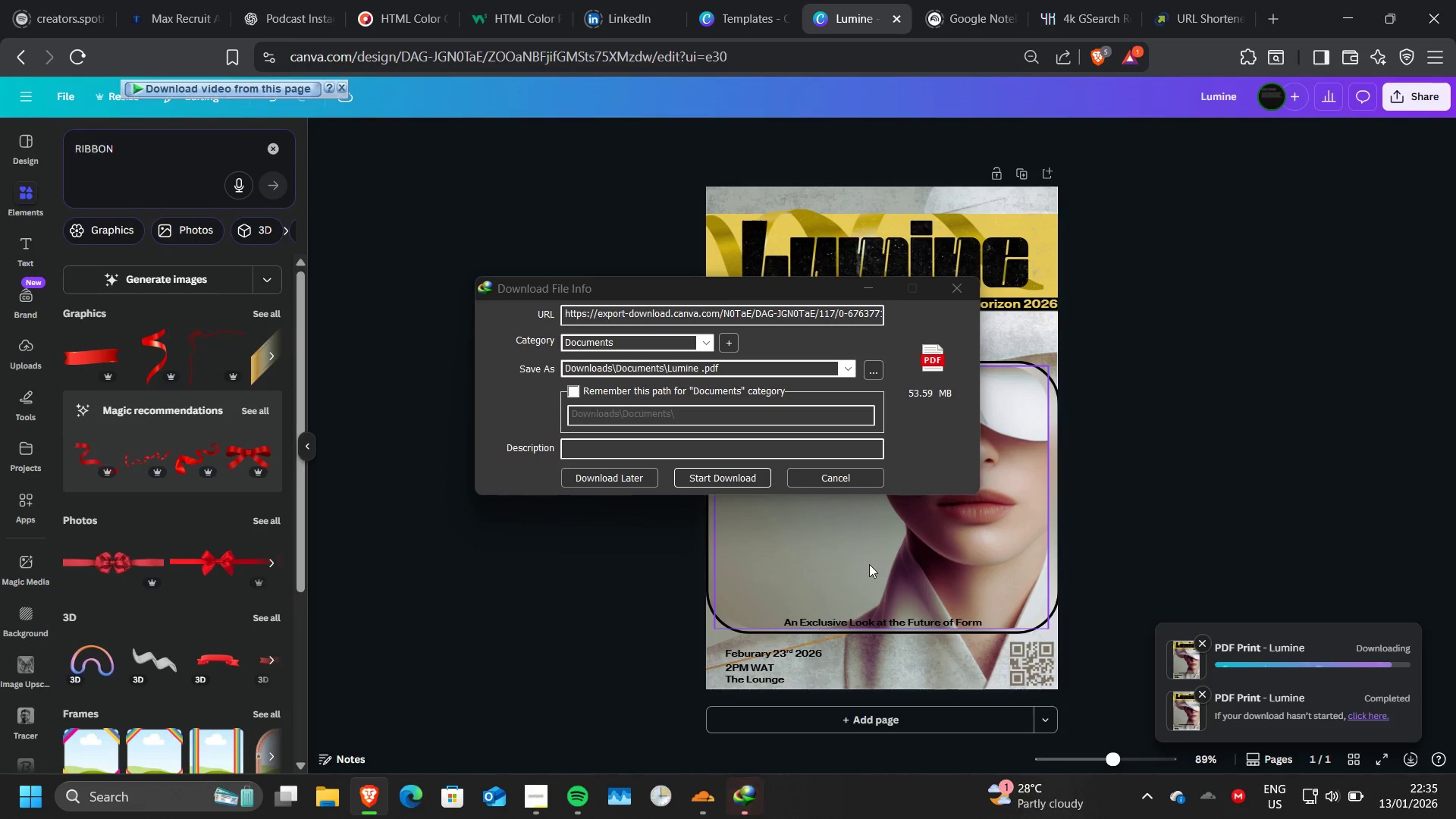 
left_click([729, 366])
 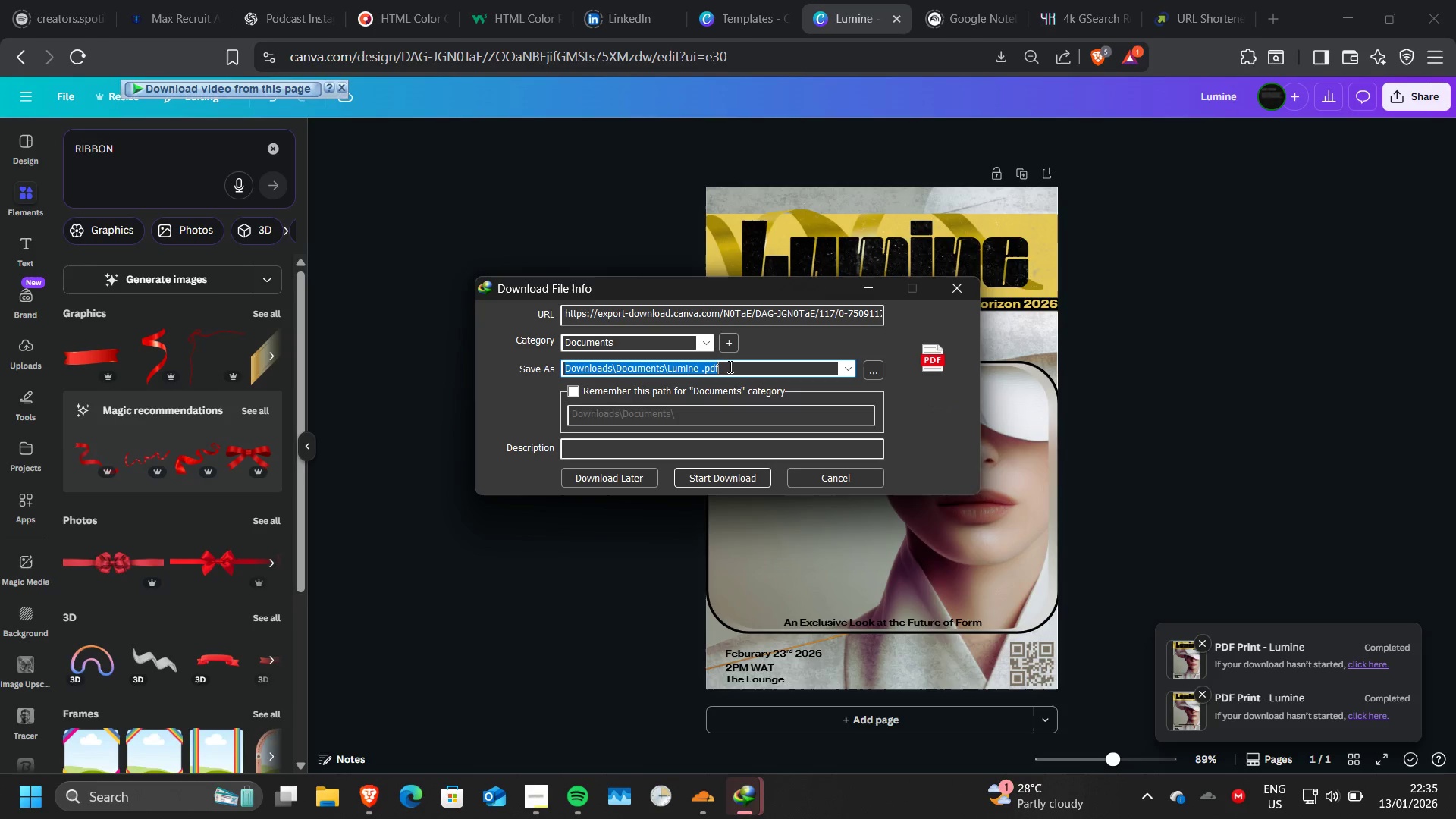 
left_click([729, 366])
 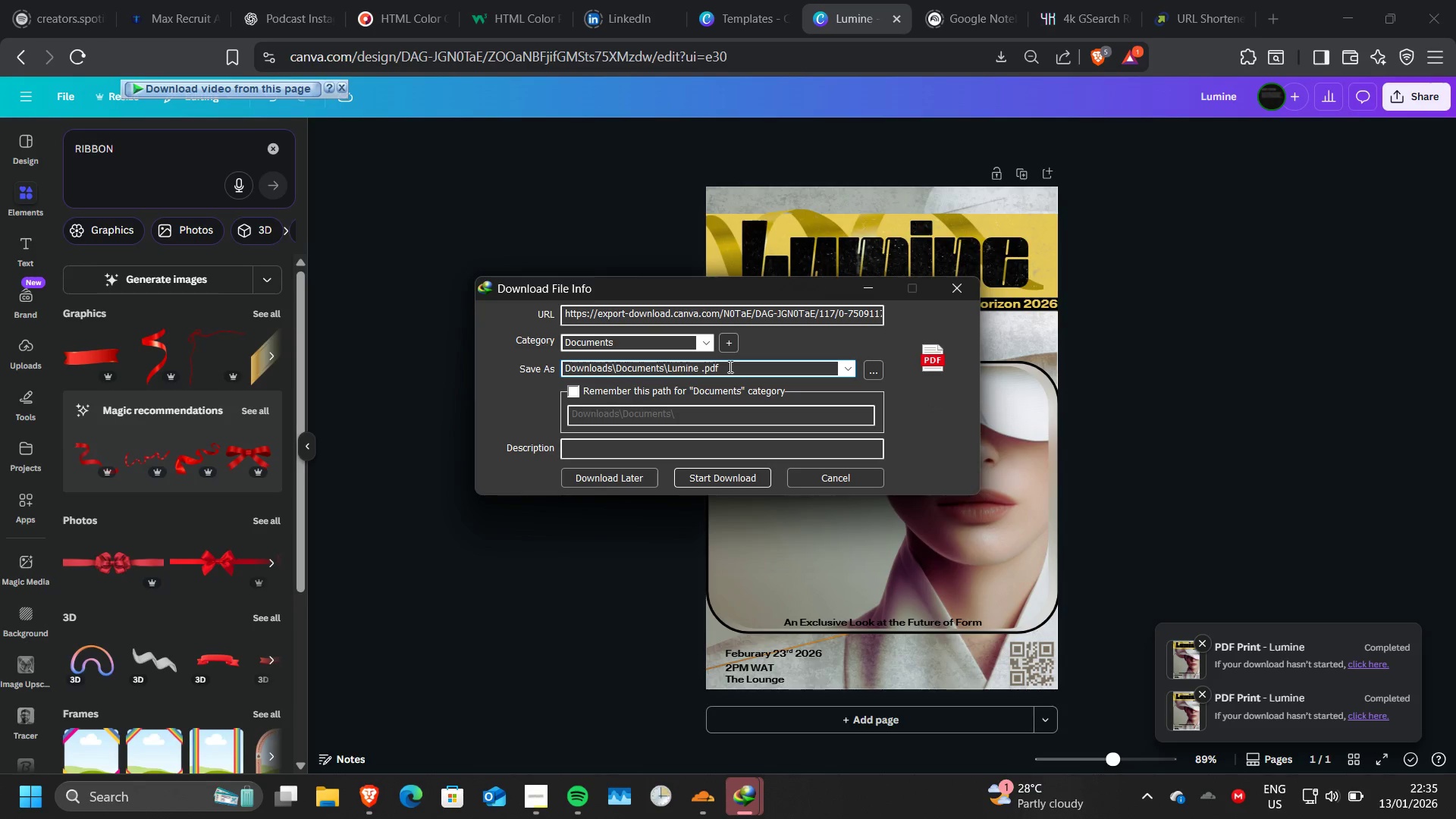 
key(Space)
 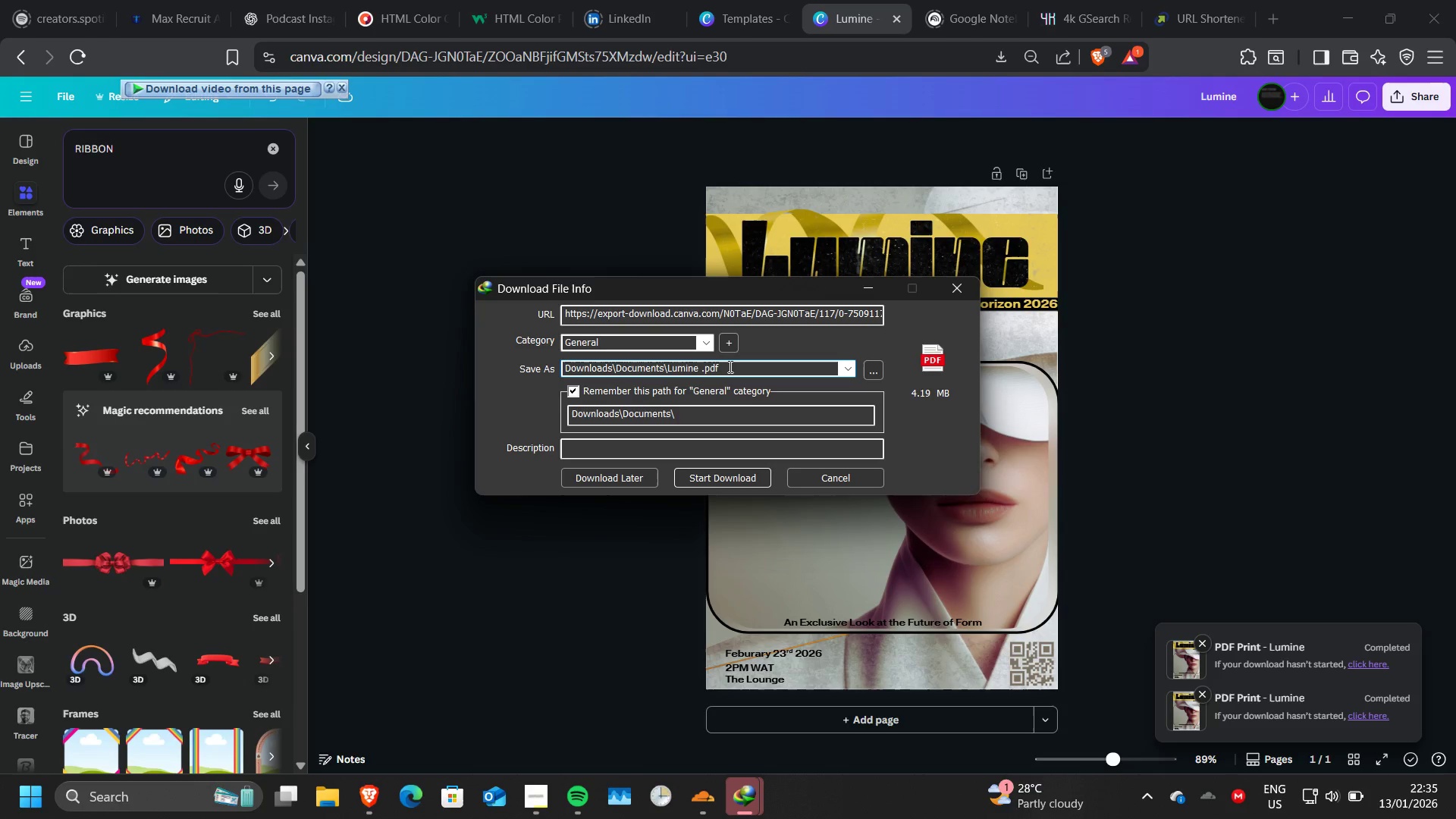 
key(1)
 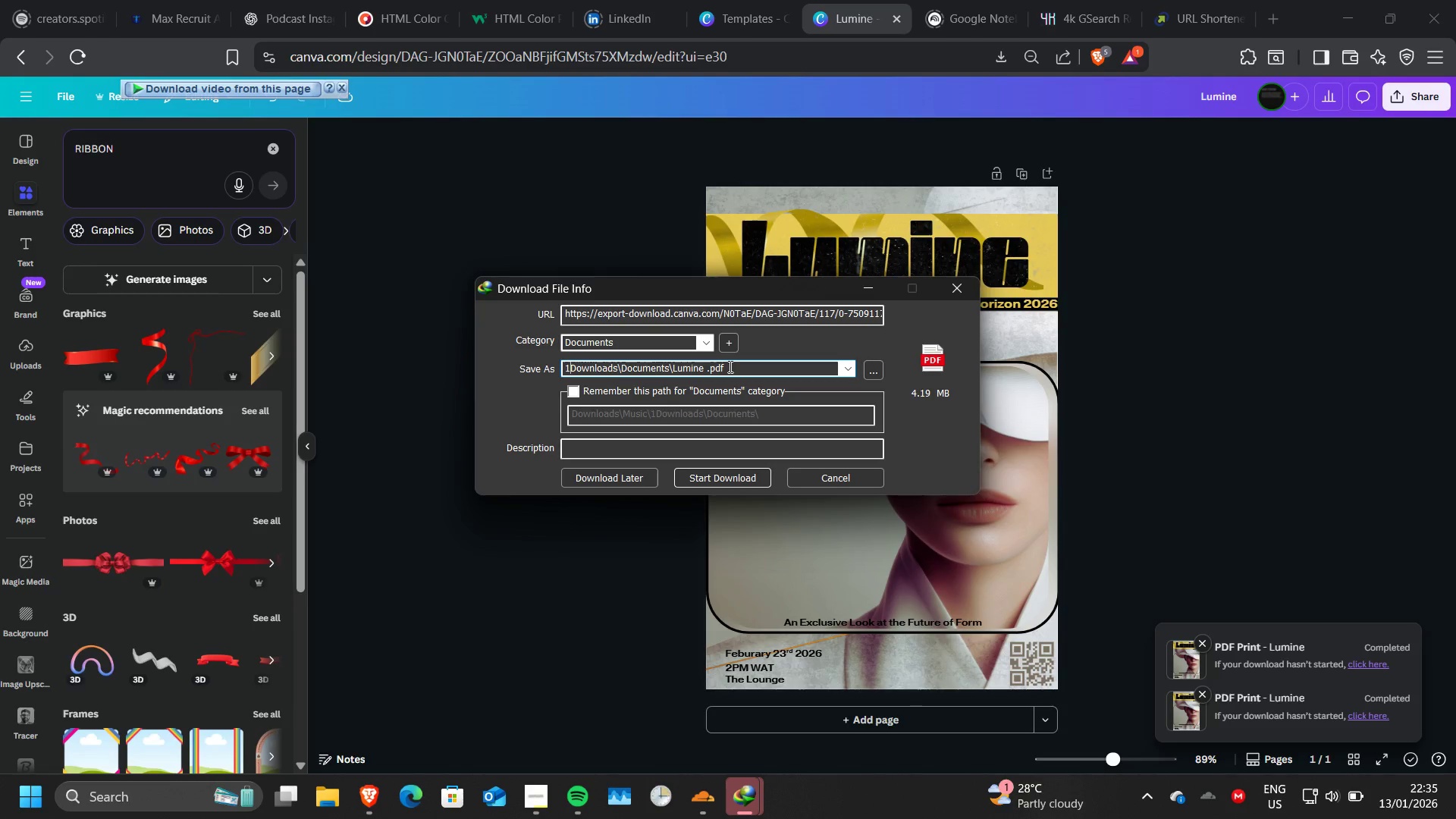 
key(Backspace)
 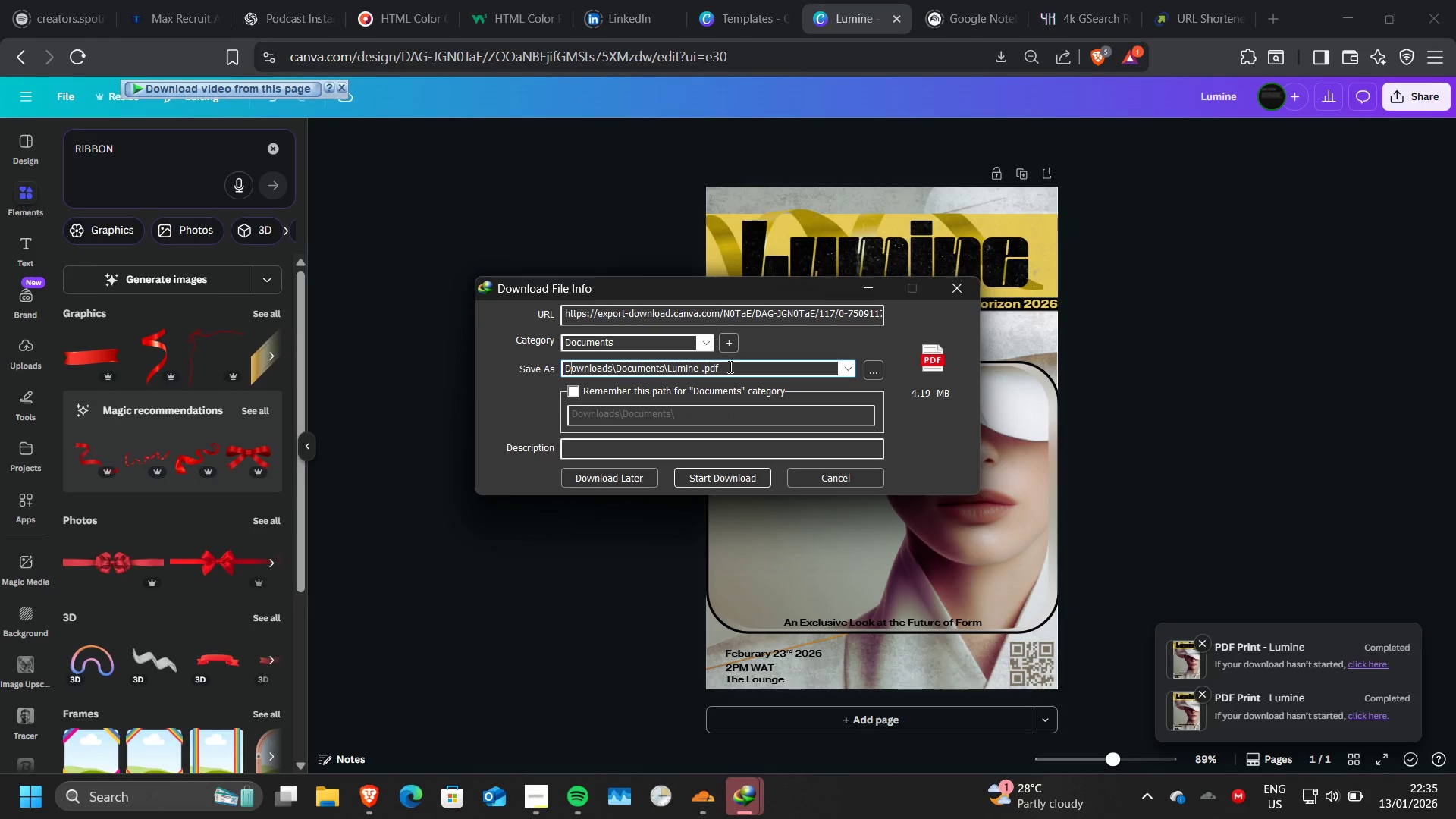 
hold_key(key=ArrowRight, duration=1.42)
 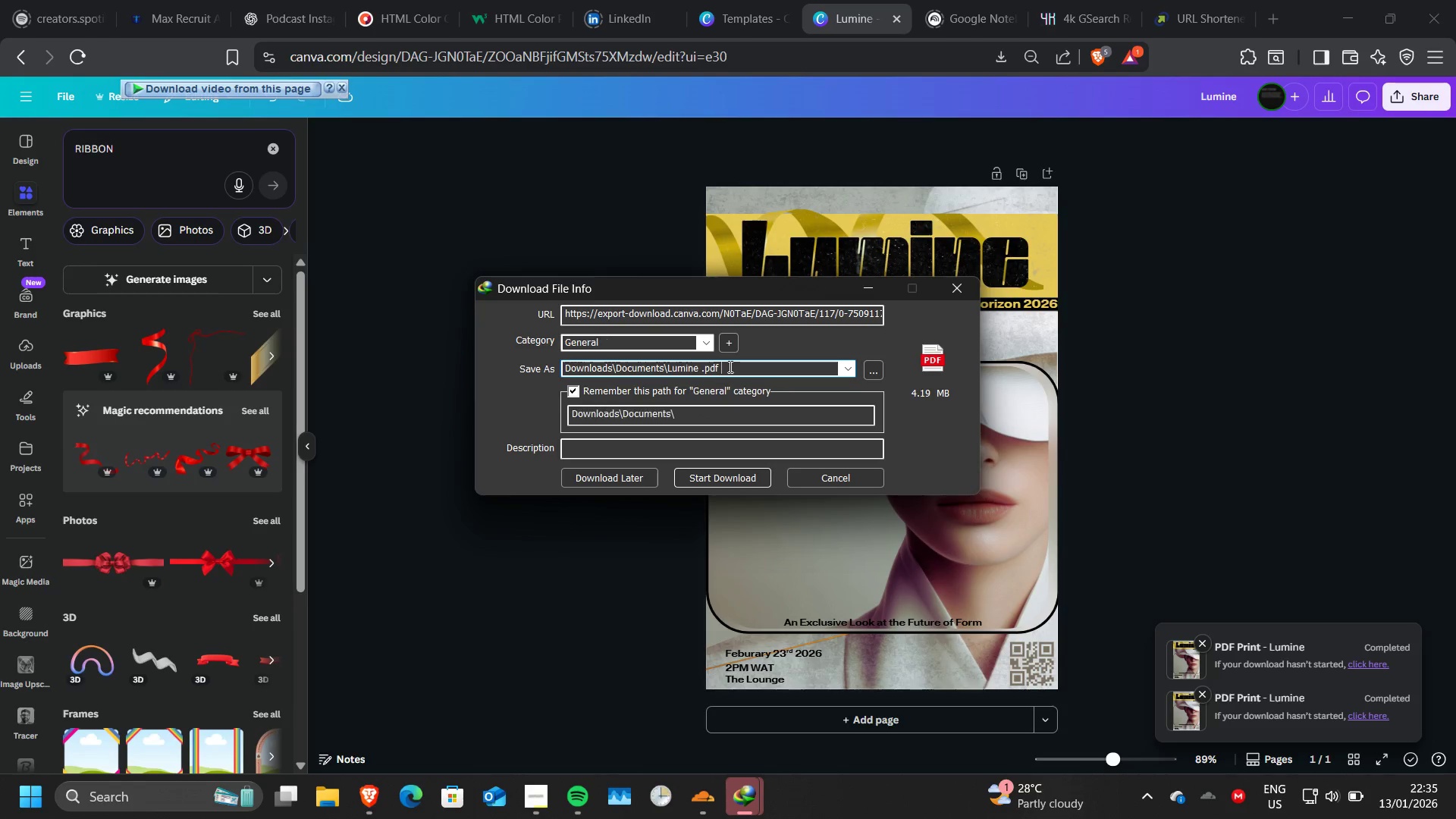 
key(Space)
 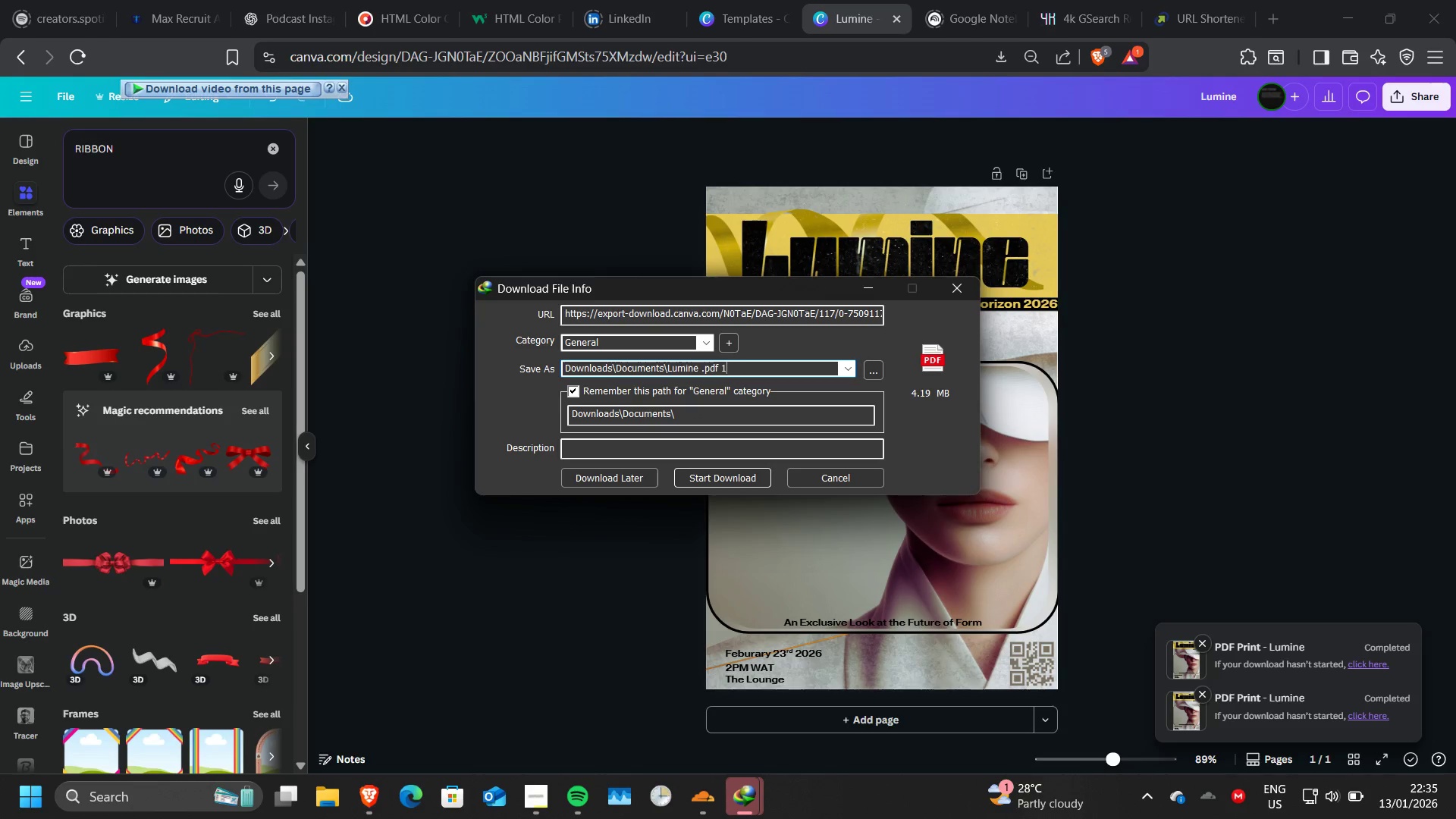 
key(1)
 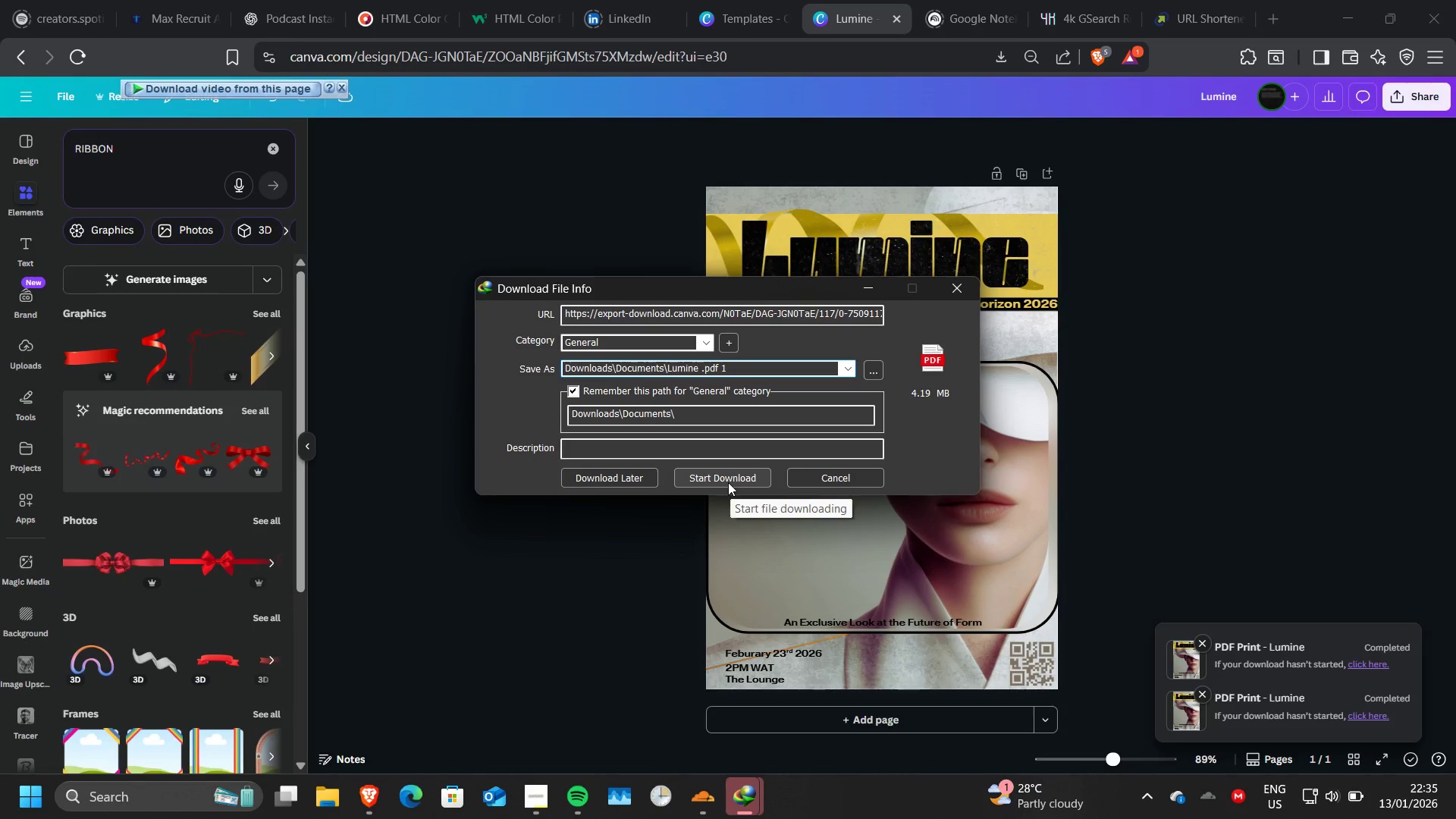 
key(Backspace)
 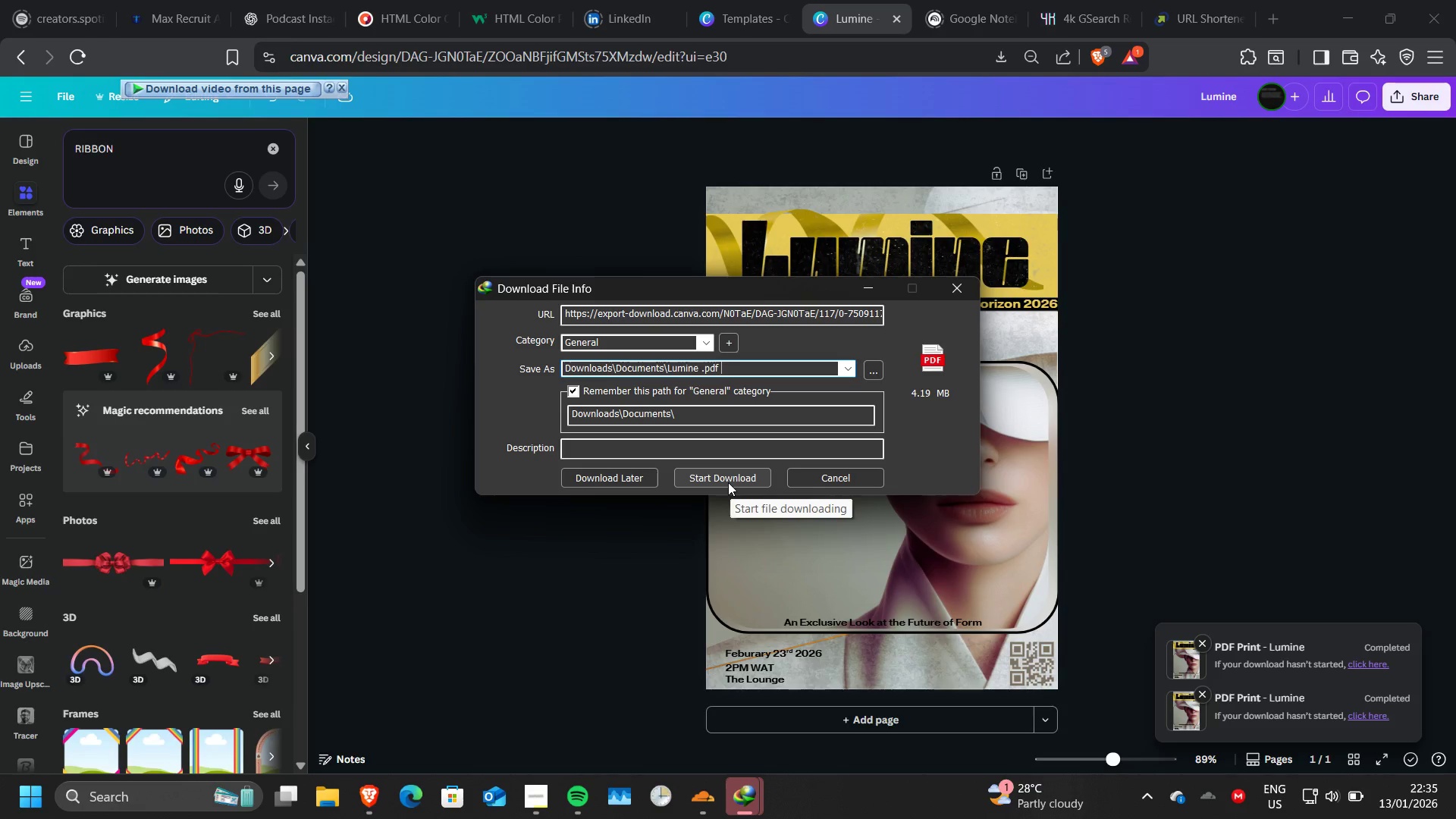 
key(2)
 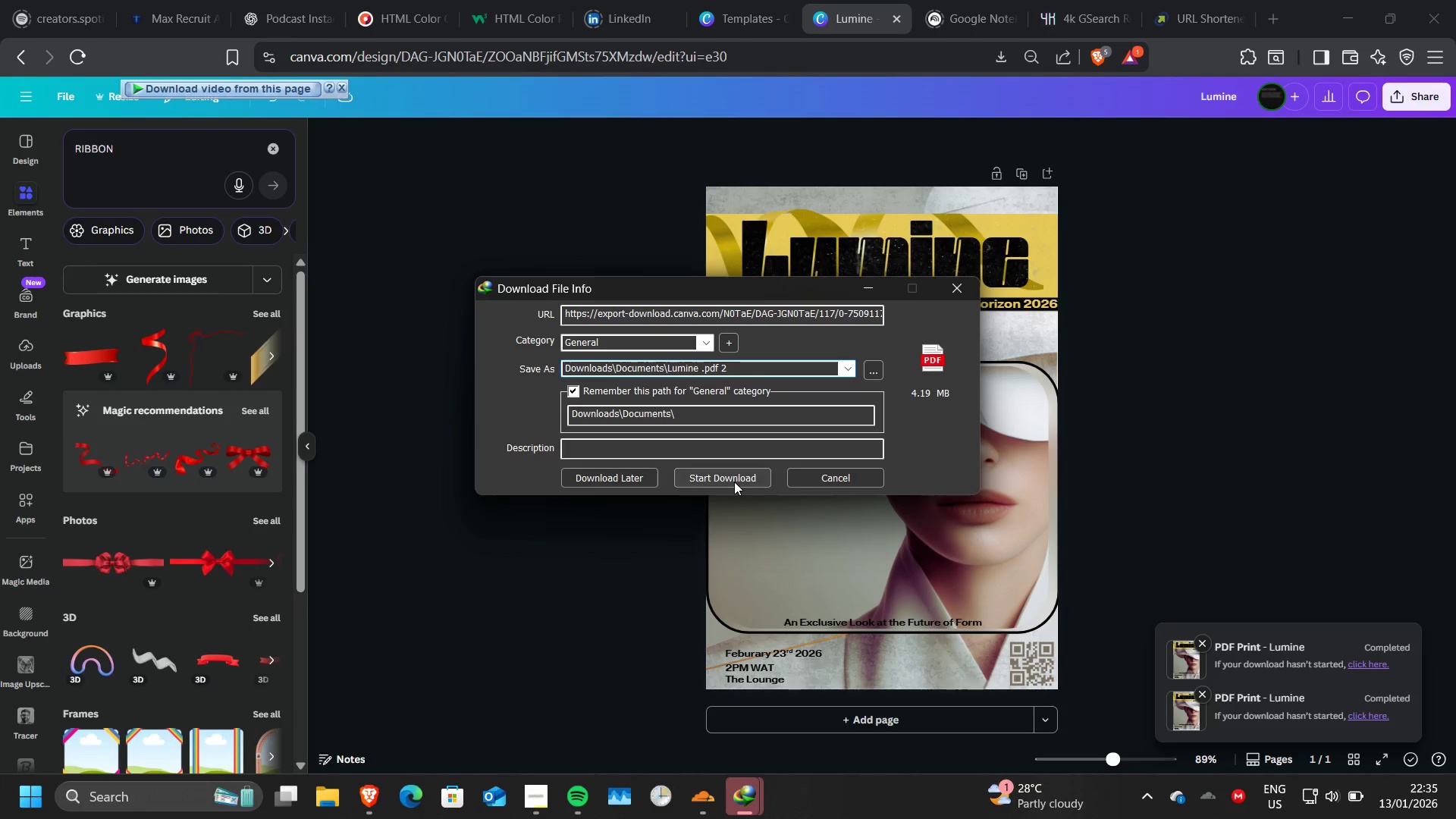 
left_click([734, 482])
 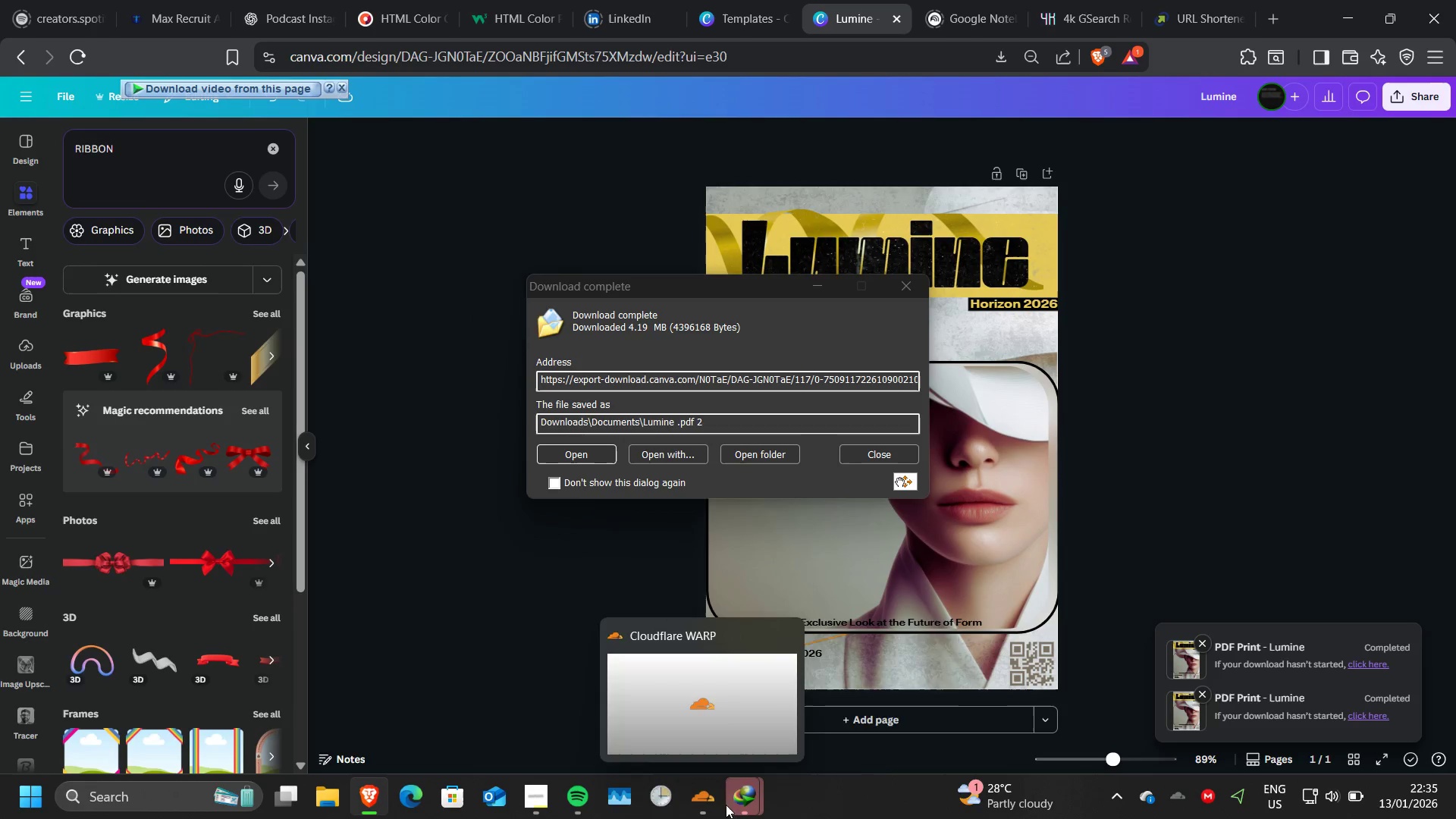 
wait(9.88)
 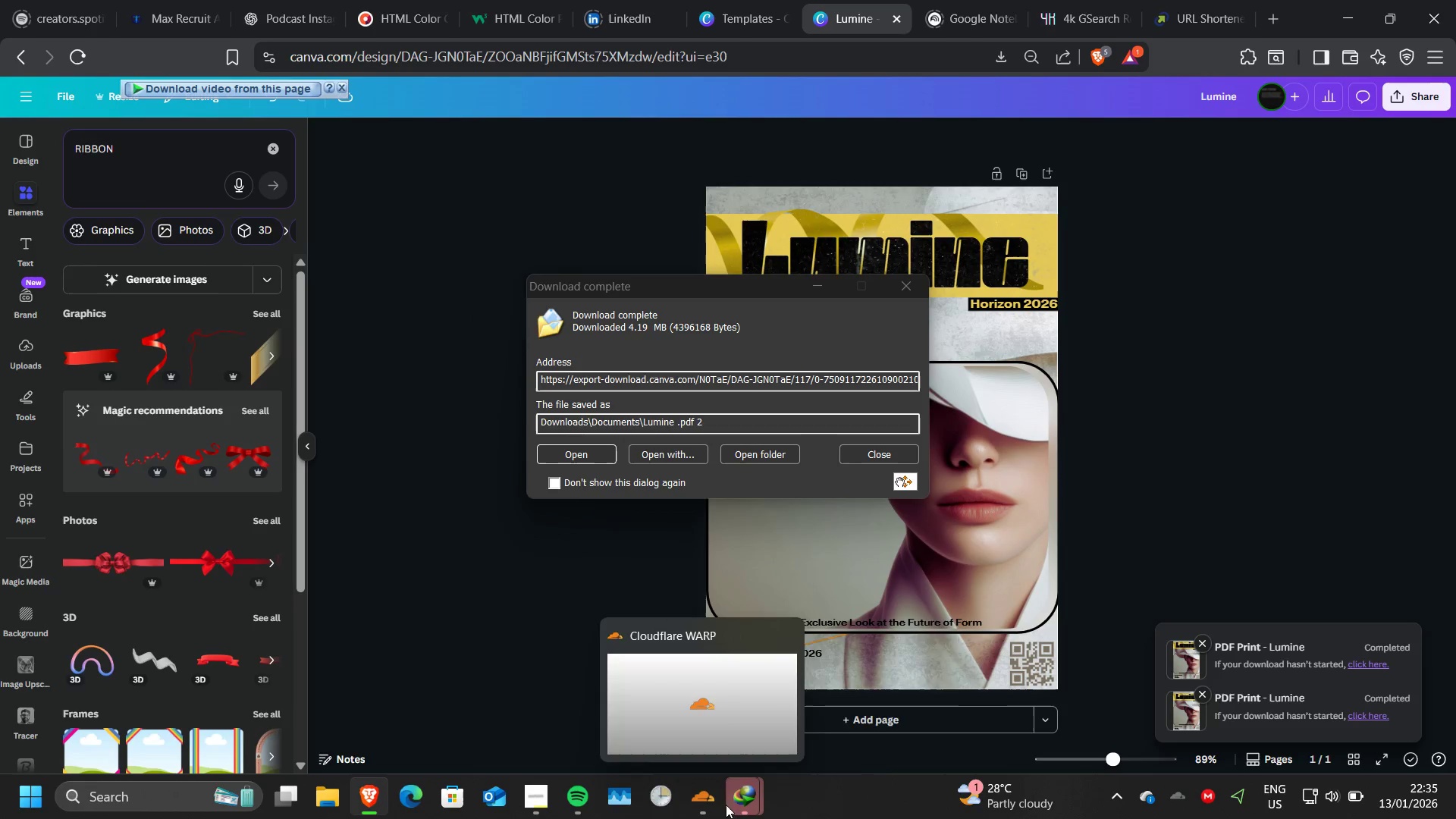 
left_click([698, 702])
 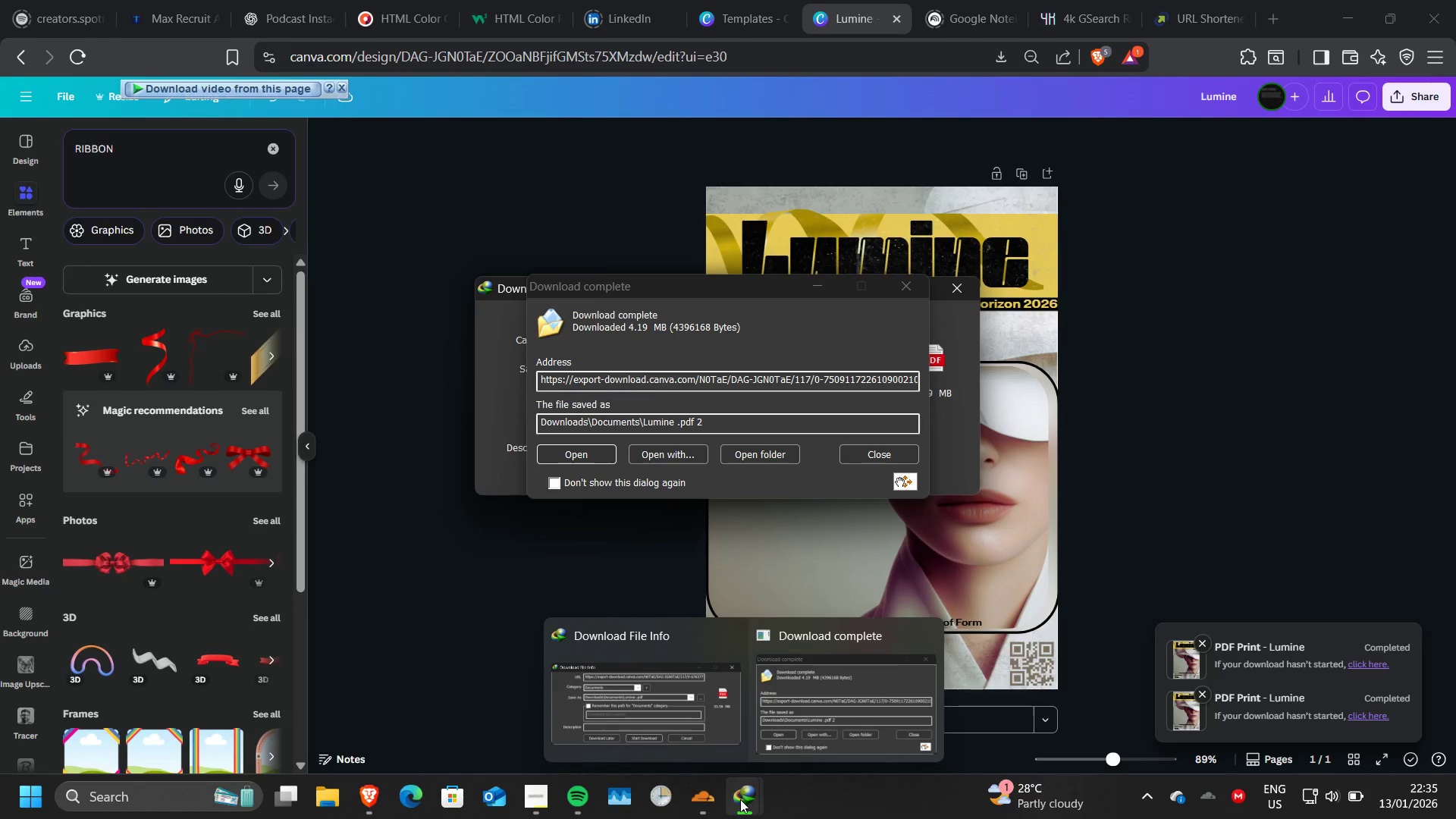 
left_click([669, 652])
 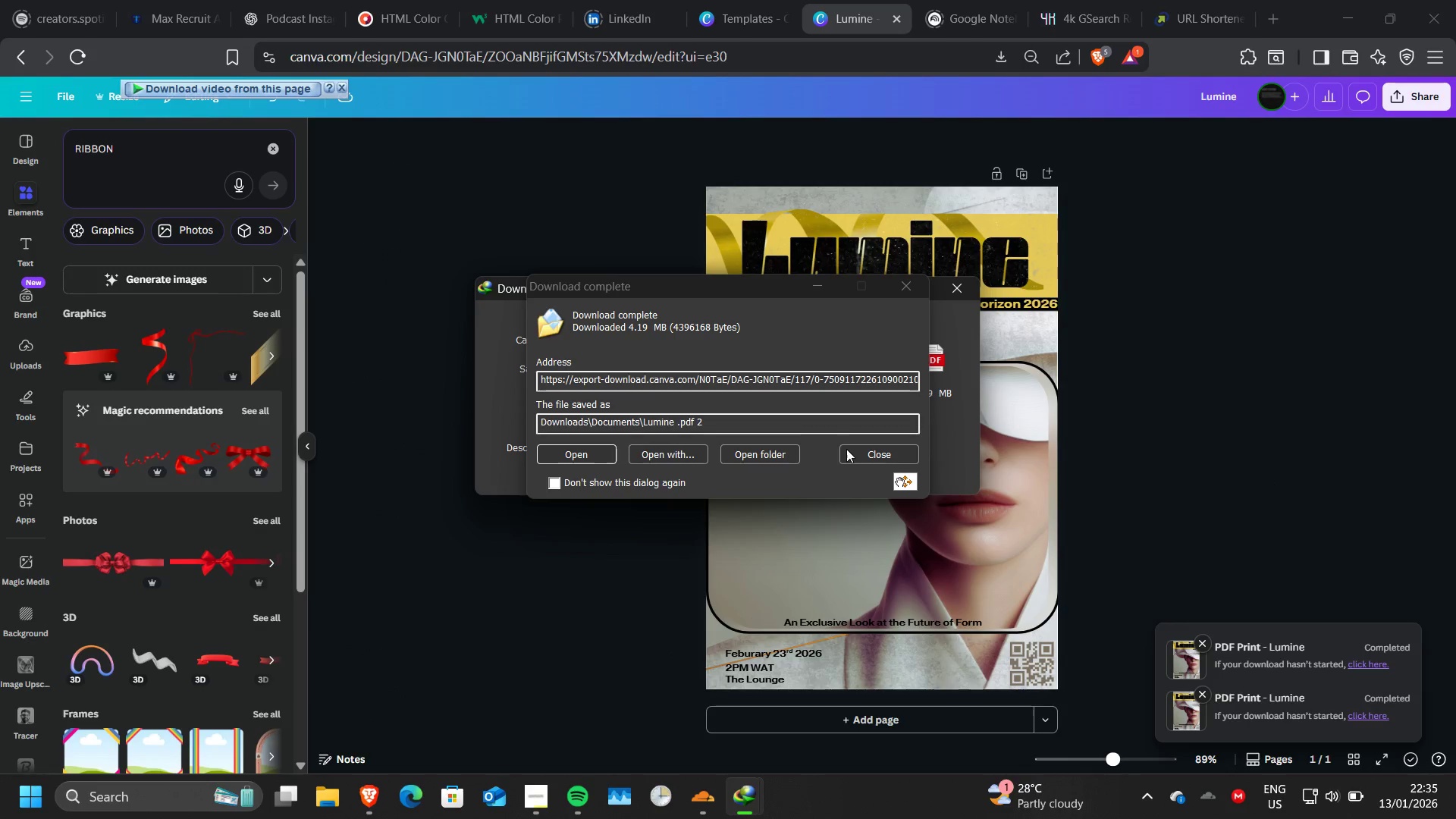 
left_click([853, 450])
 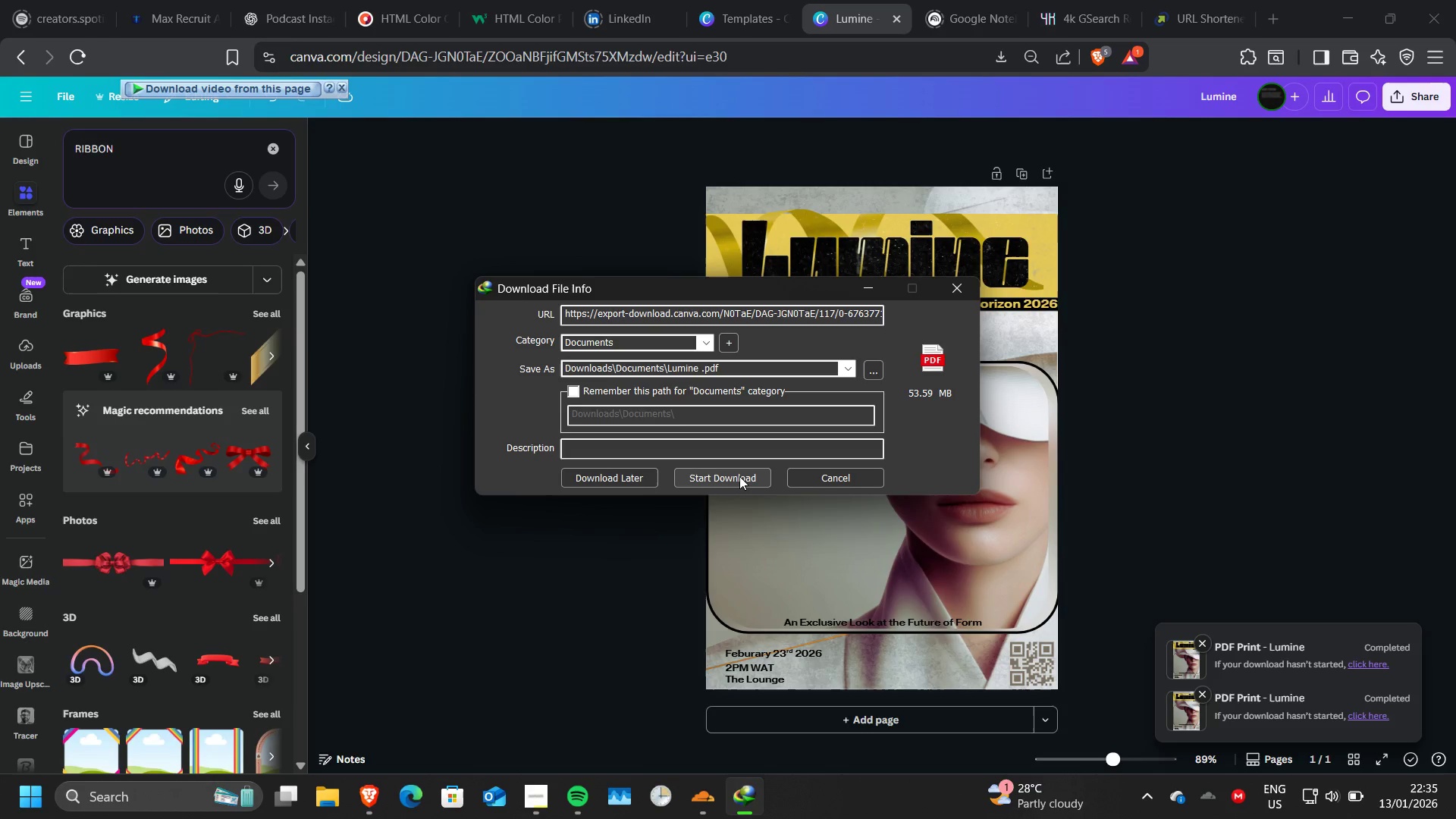 
left_click([739, 476])
 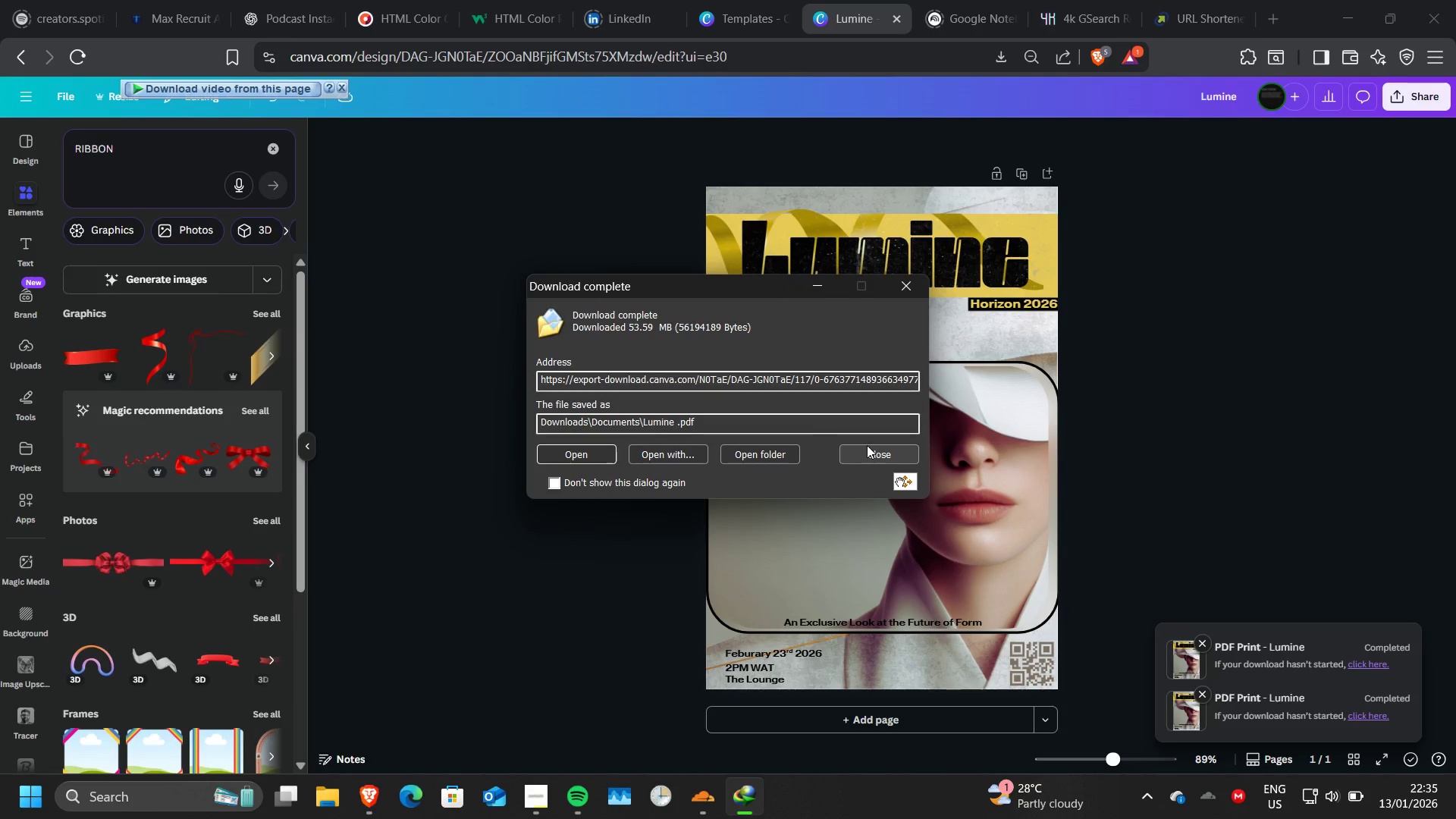 
left_click([867, 445])
 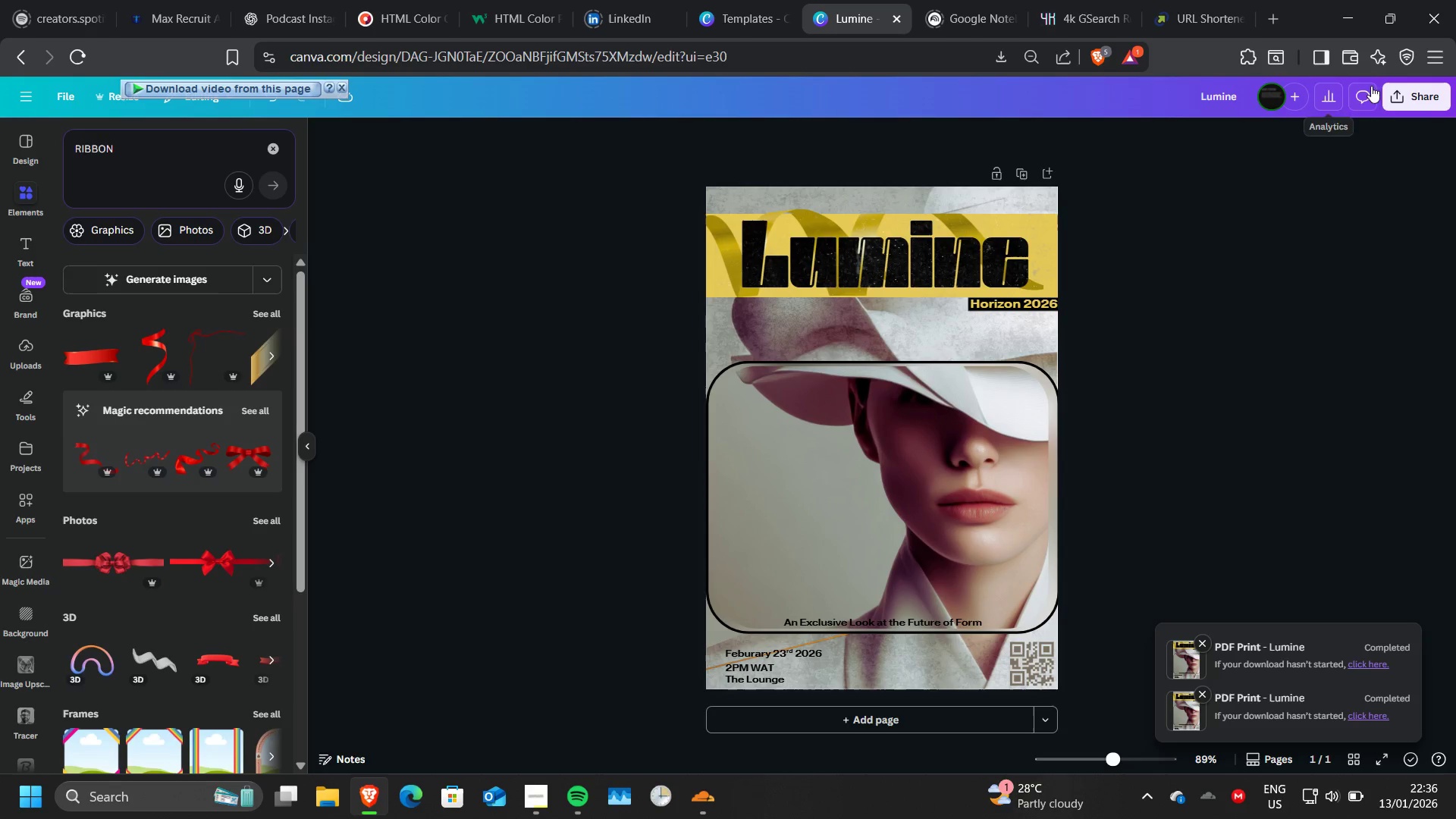 
left_click([1398, 96])
 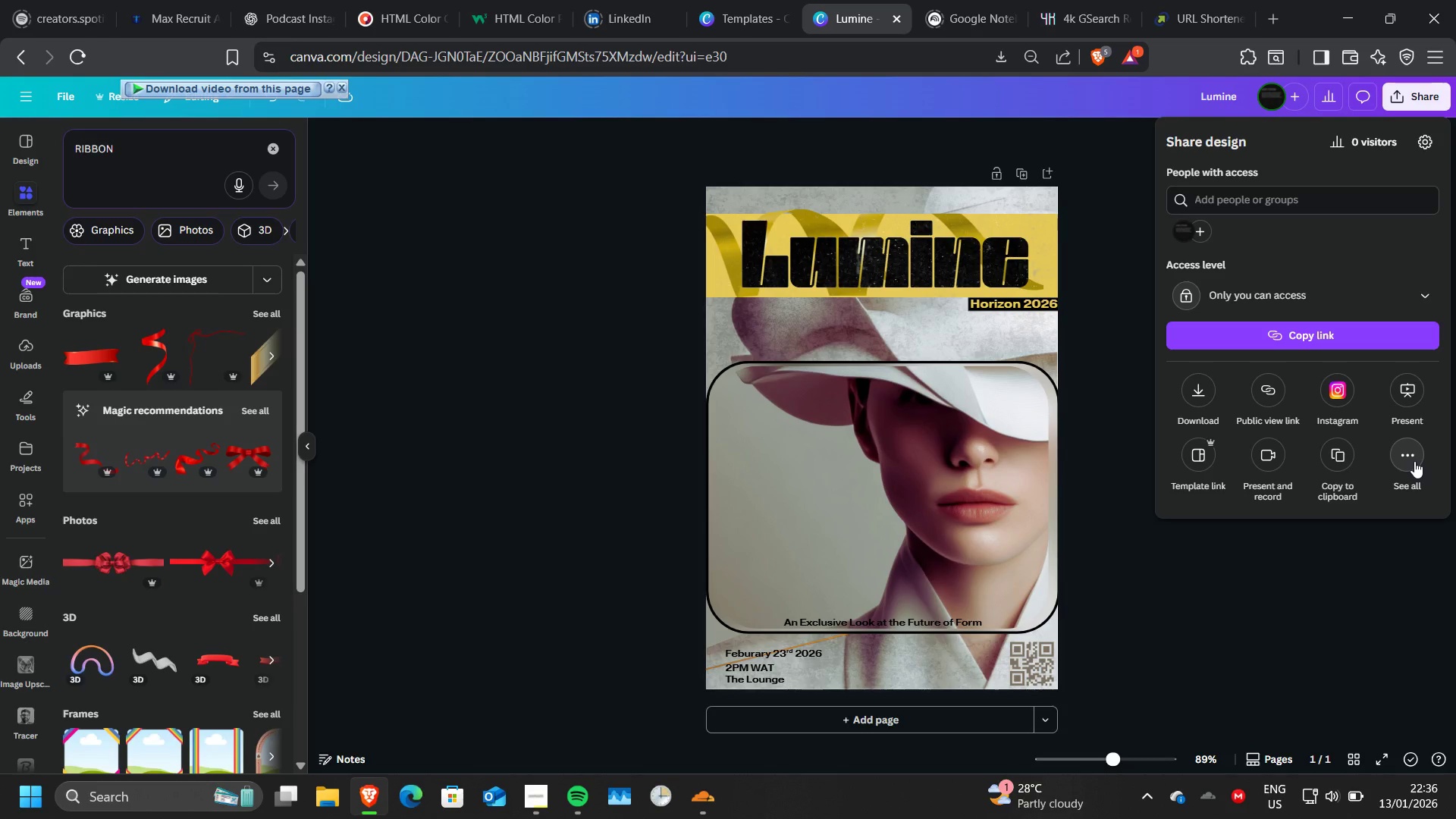 
wait(5.67)
 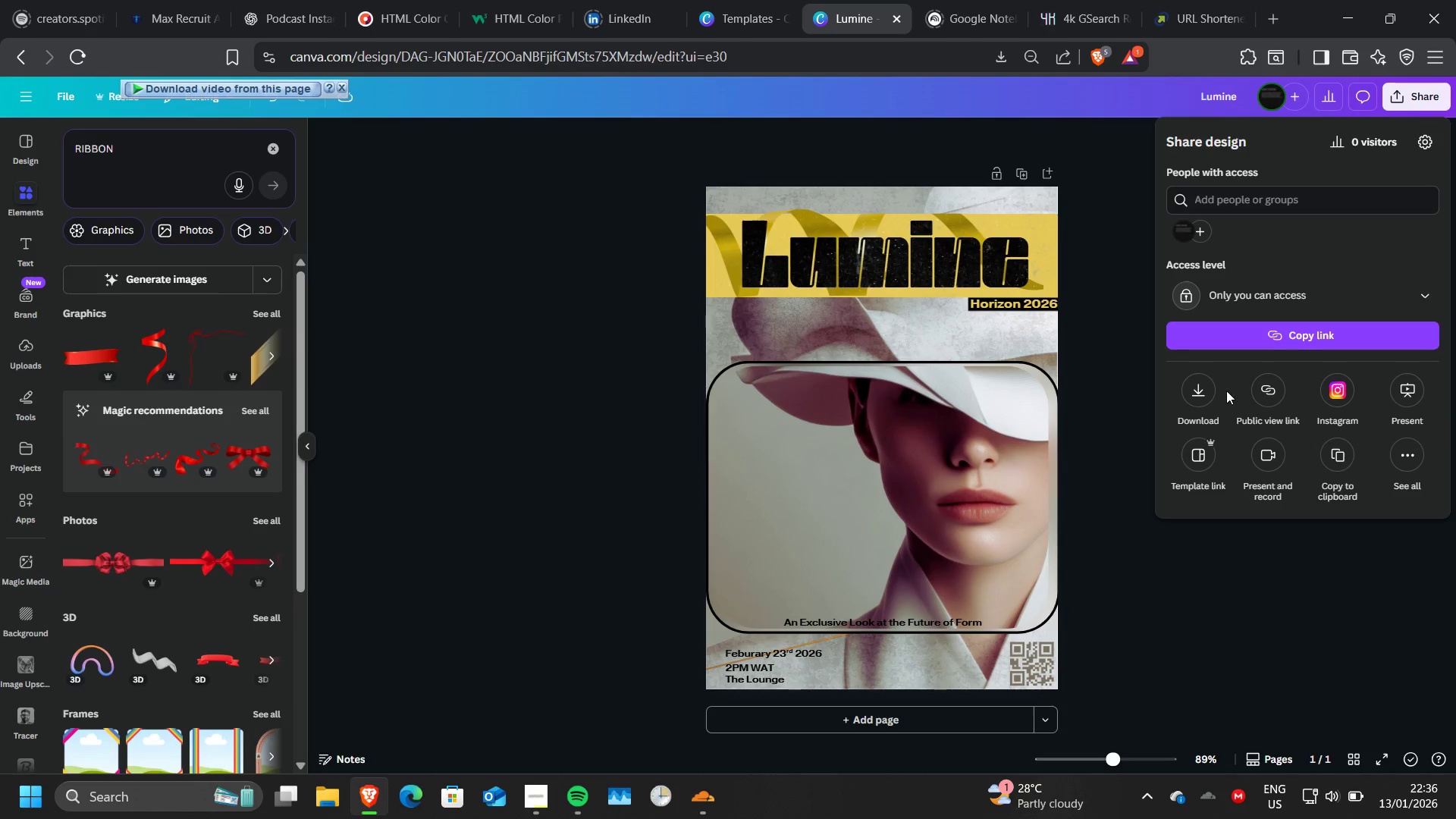 
left_click([1283, 300])
 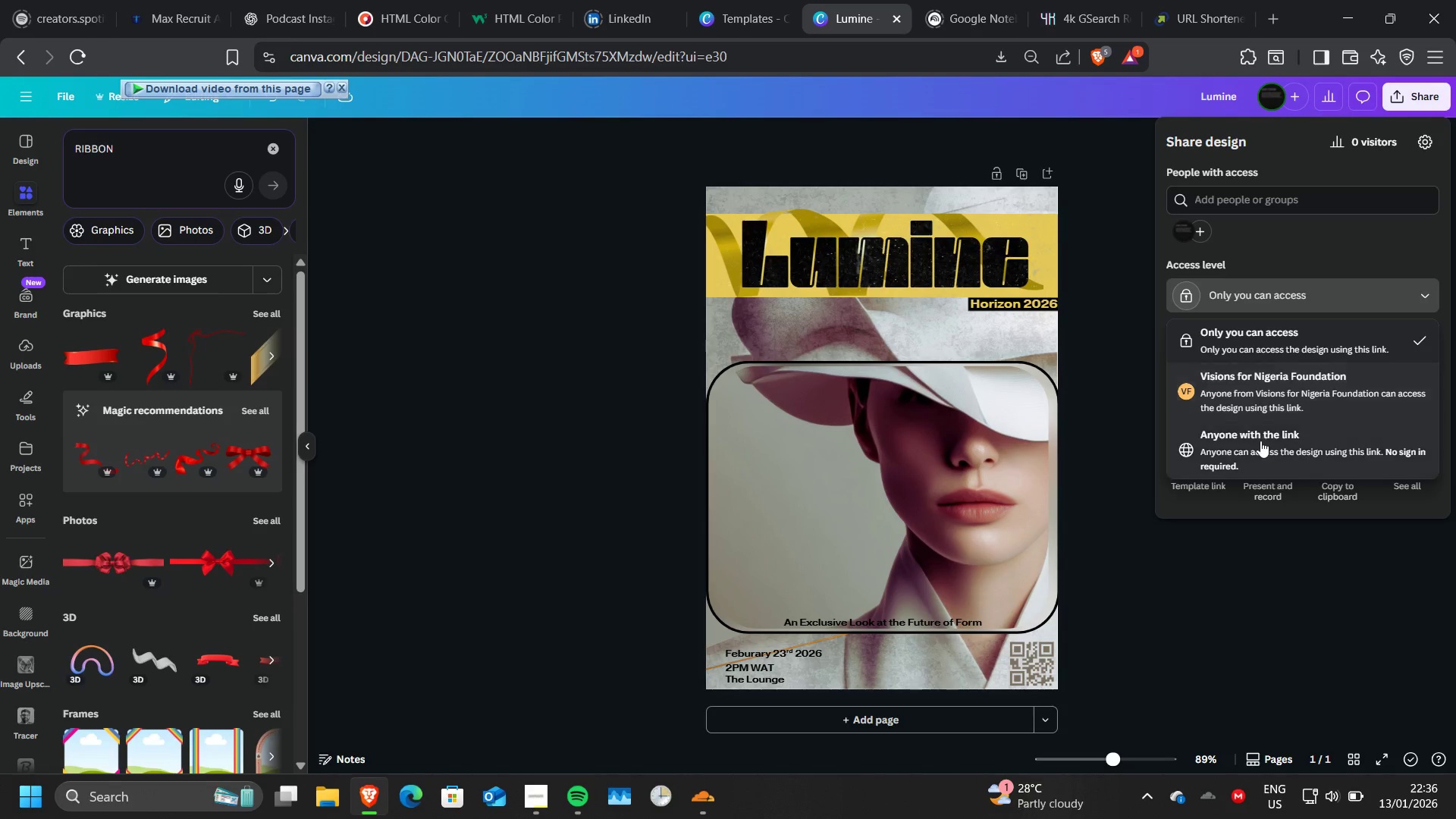 
left_click([1262, 442])
 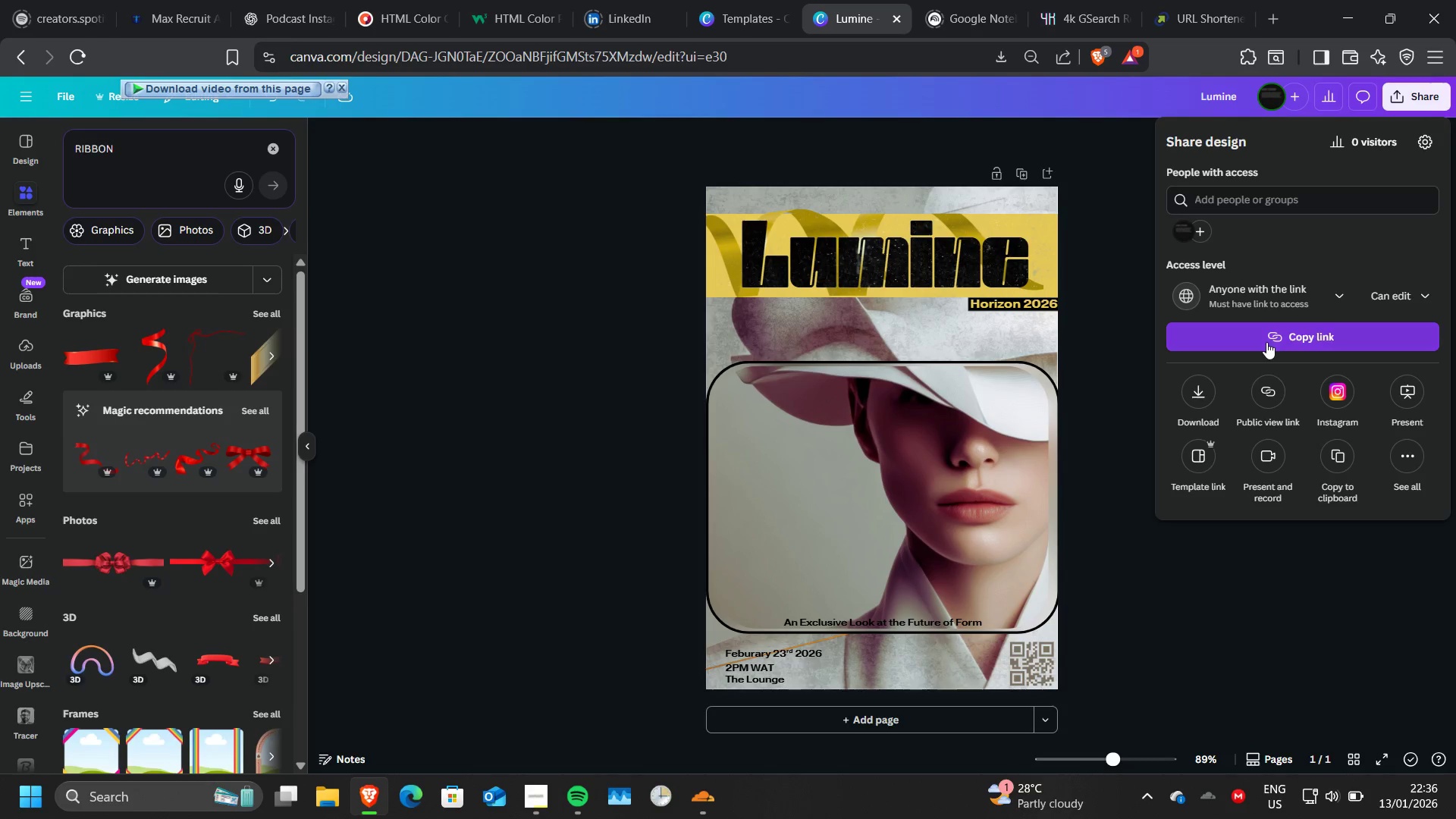 
left_click([1266, 342])
 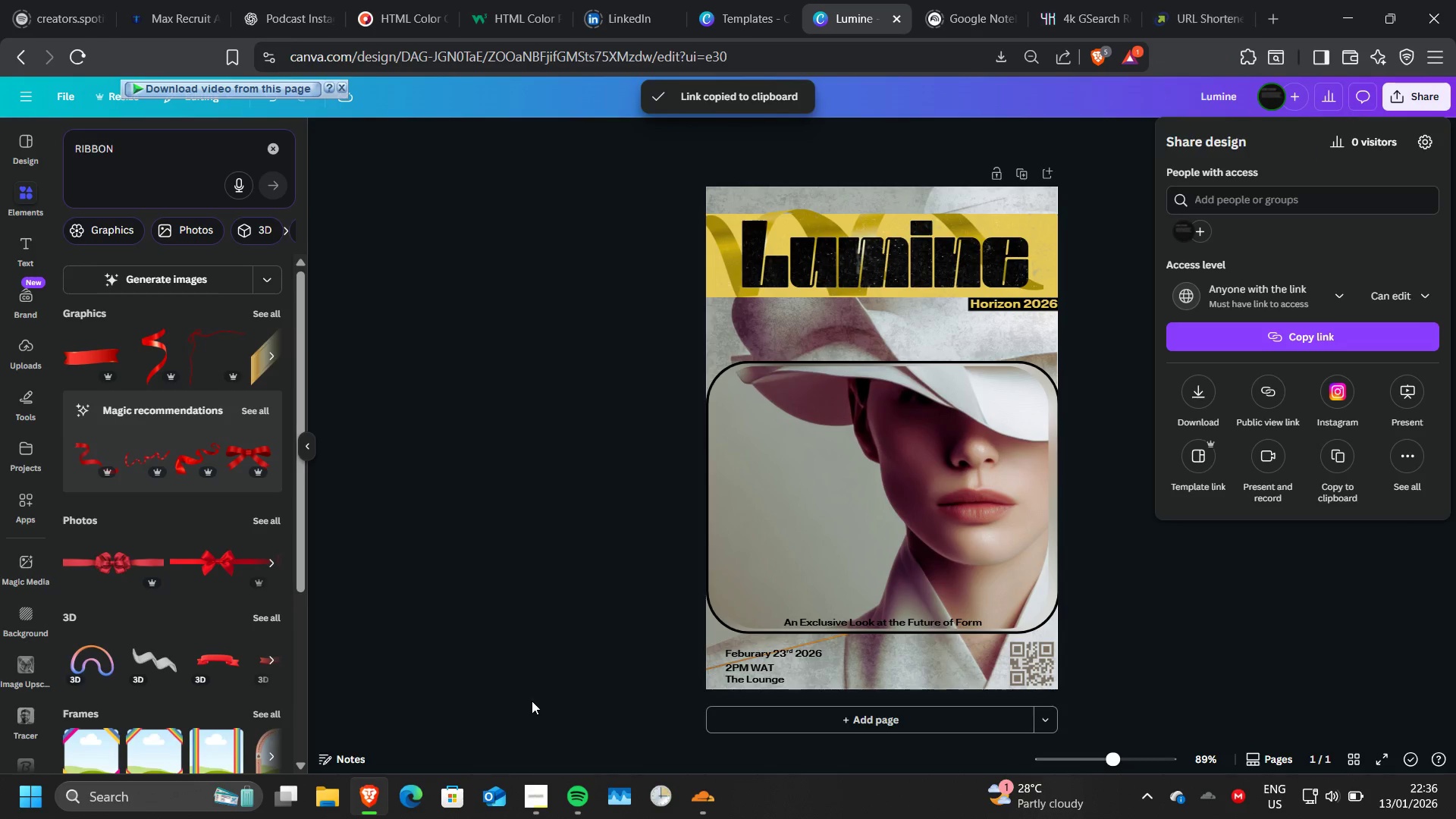 